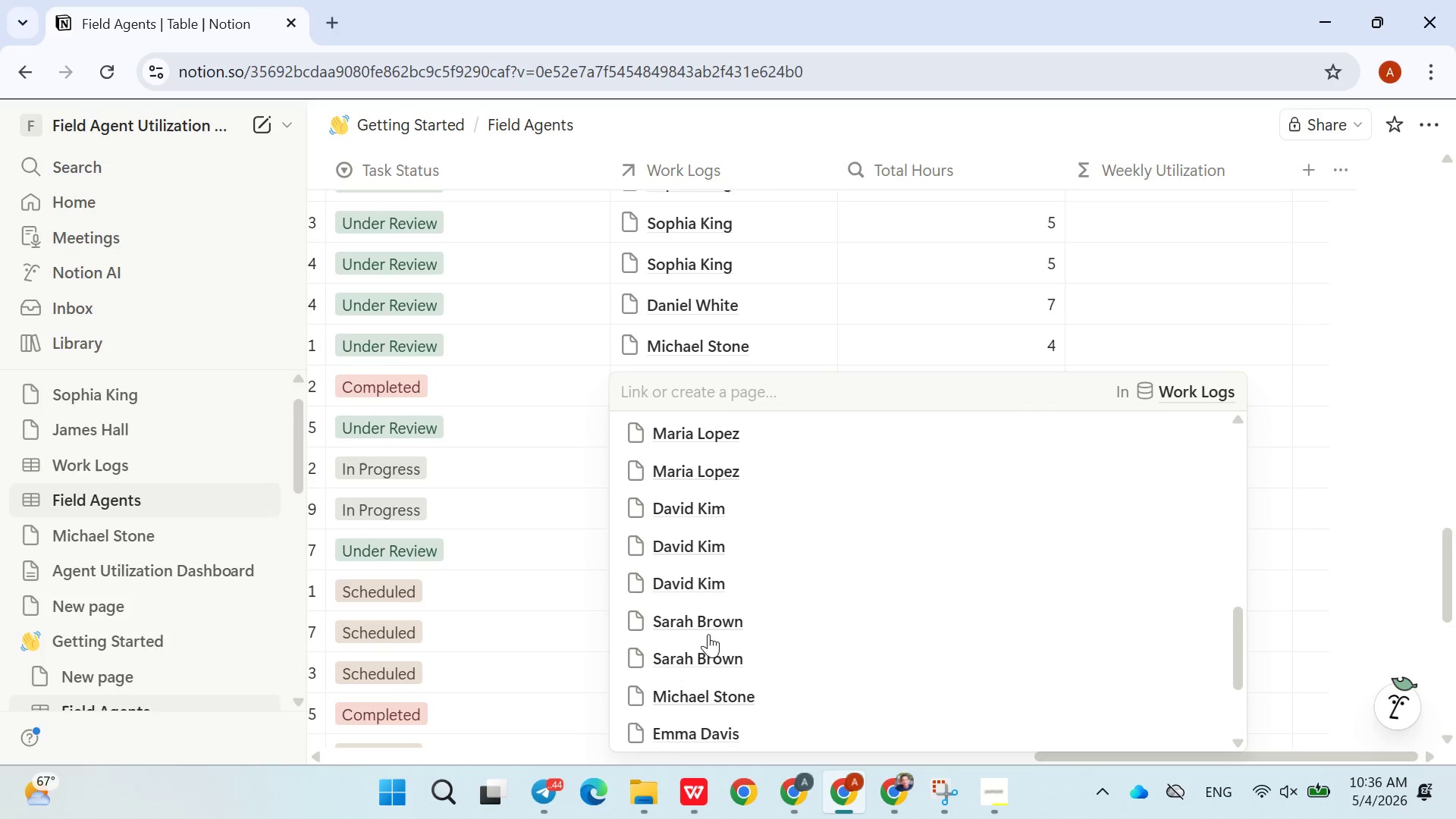 
double_click([570, 619])
 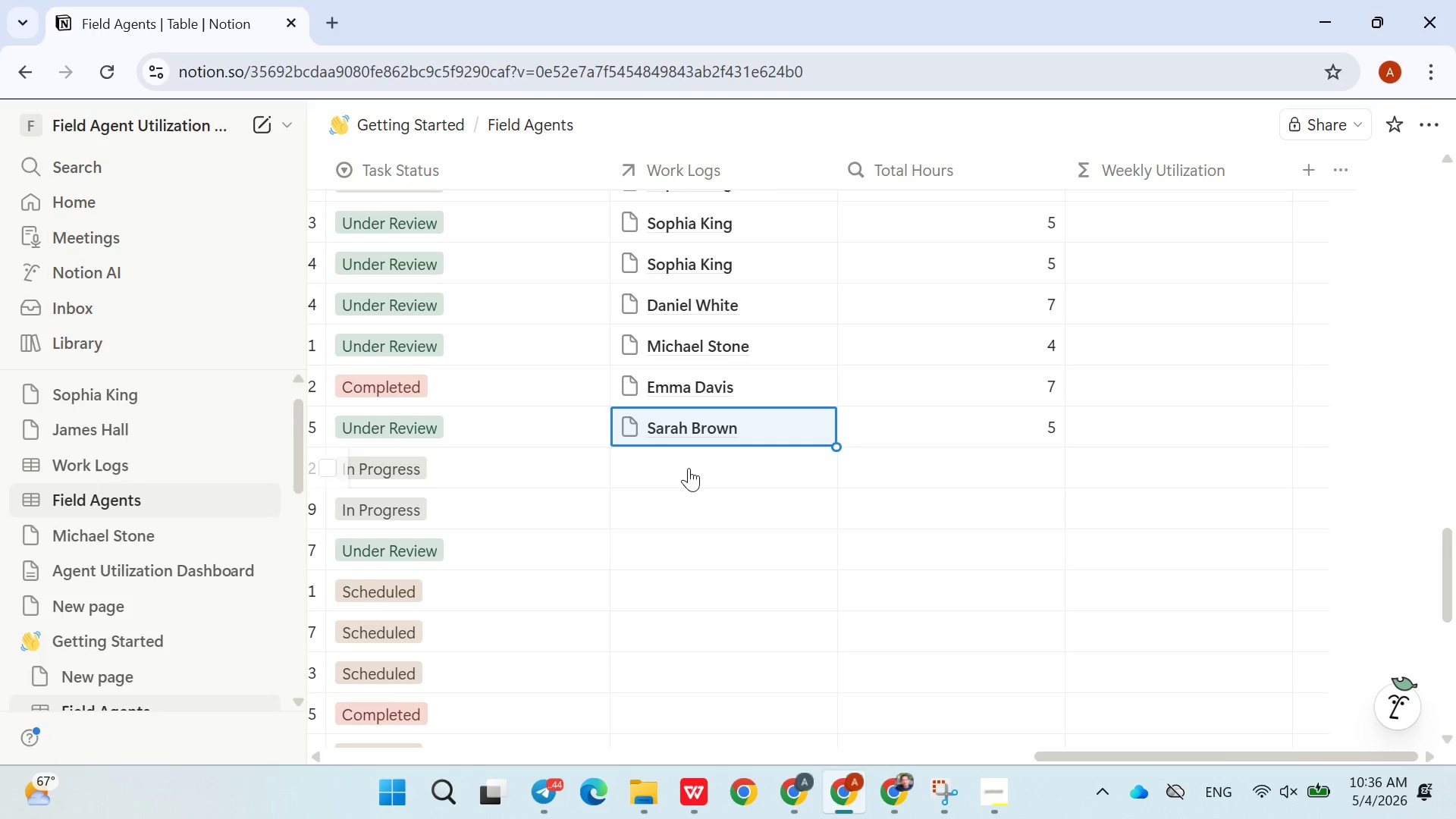 
left_click([689, 466])
 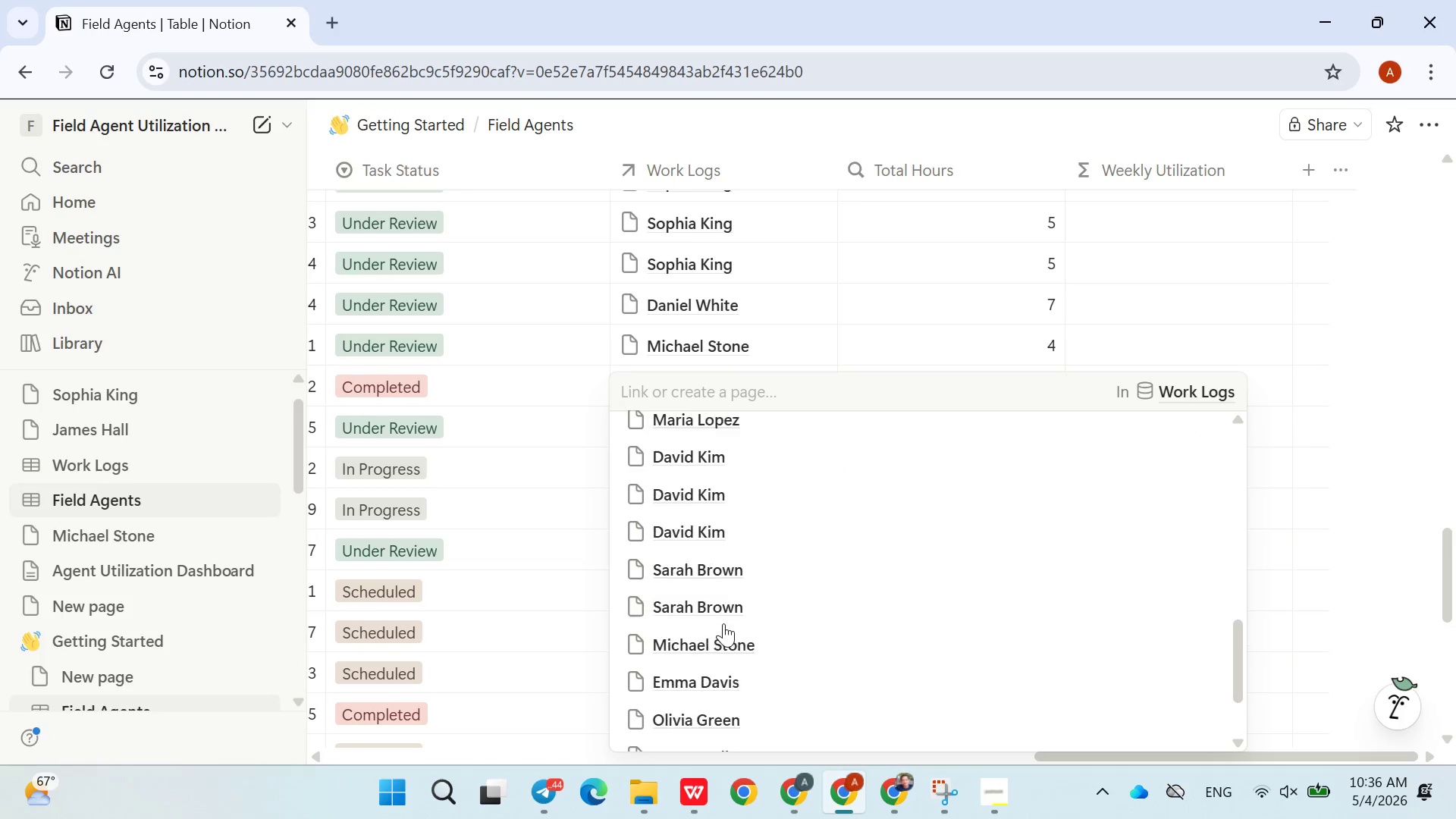 
double_click([595, 596])
 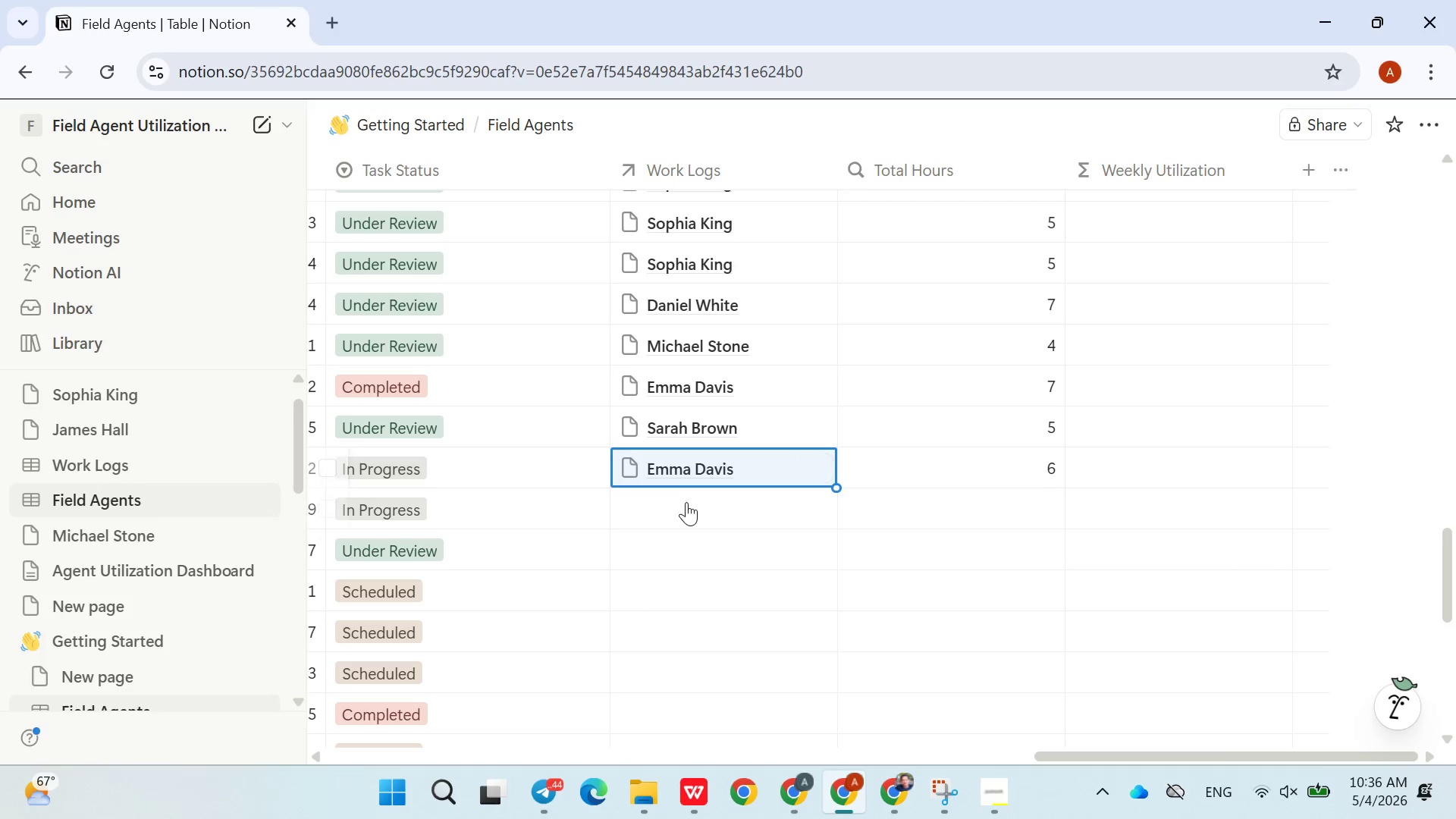 
left_click([686, 503])
 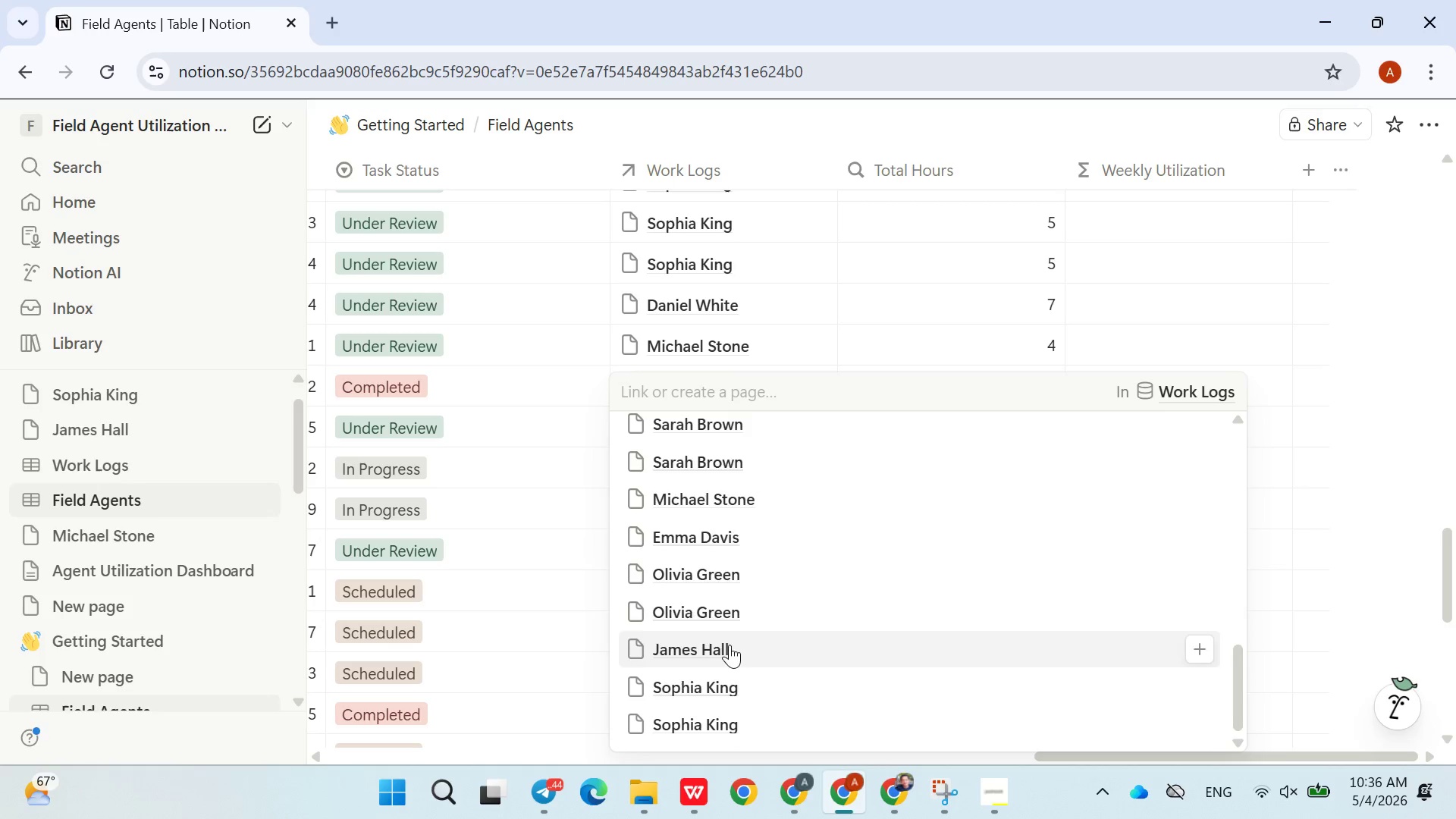 
double_click([566, 636])
 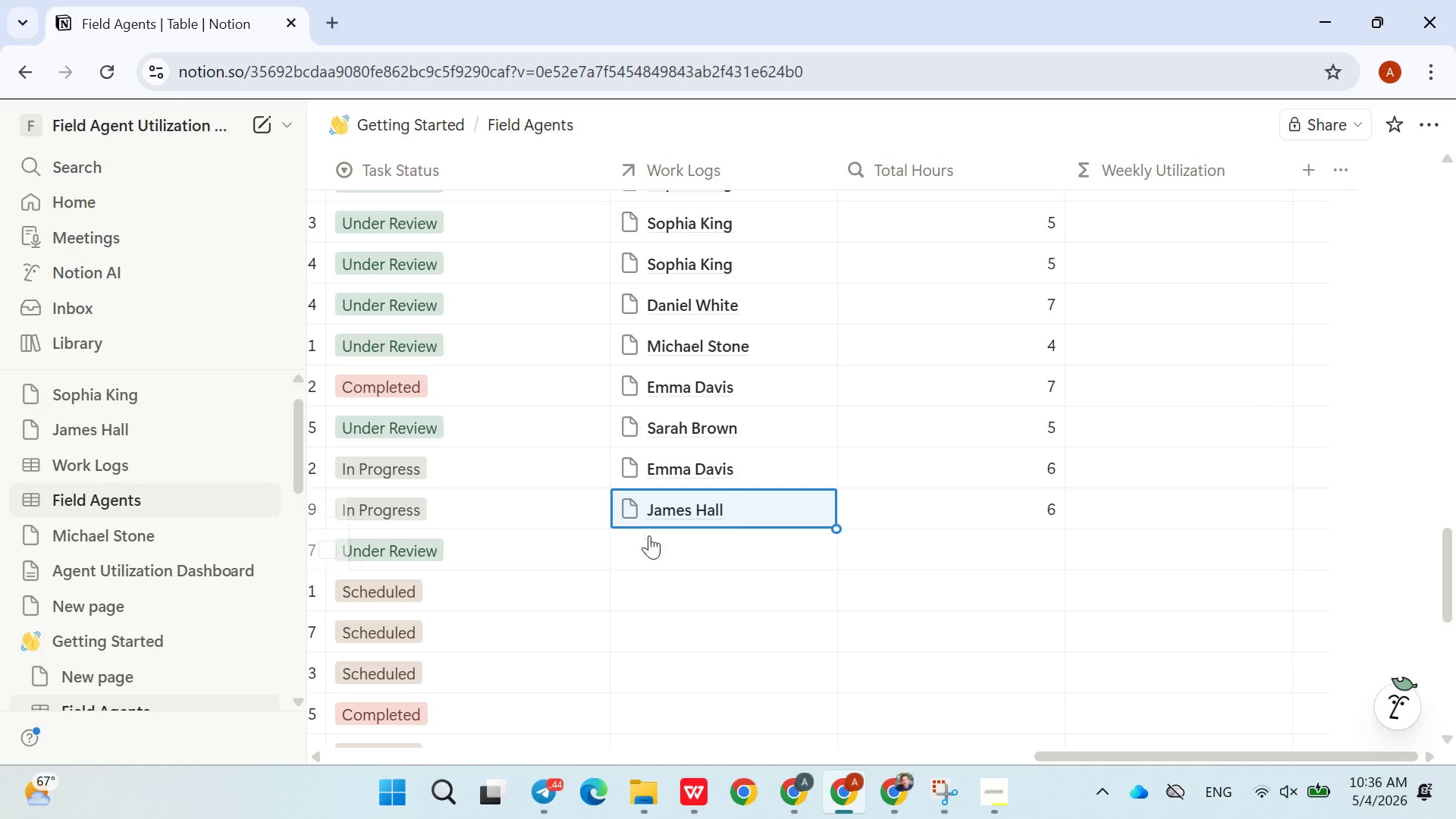 
left_click([652, 545])
 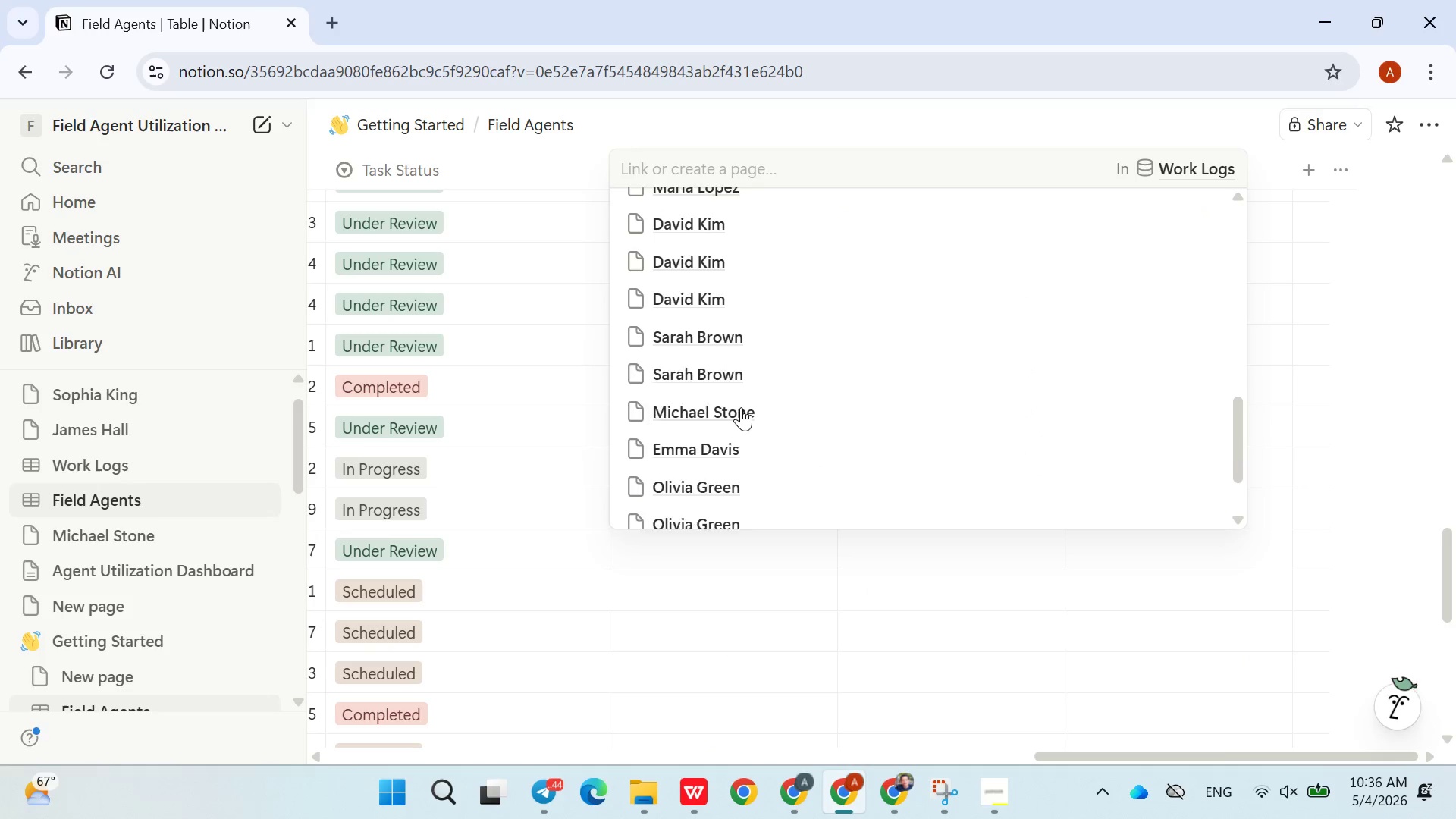 
left_click([702, 444])
 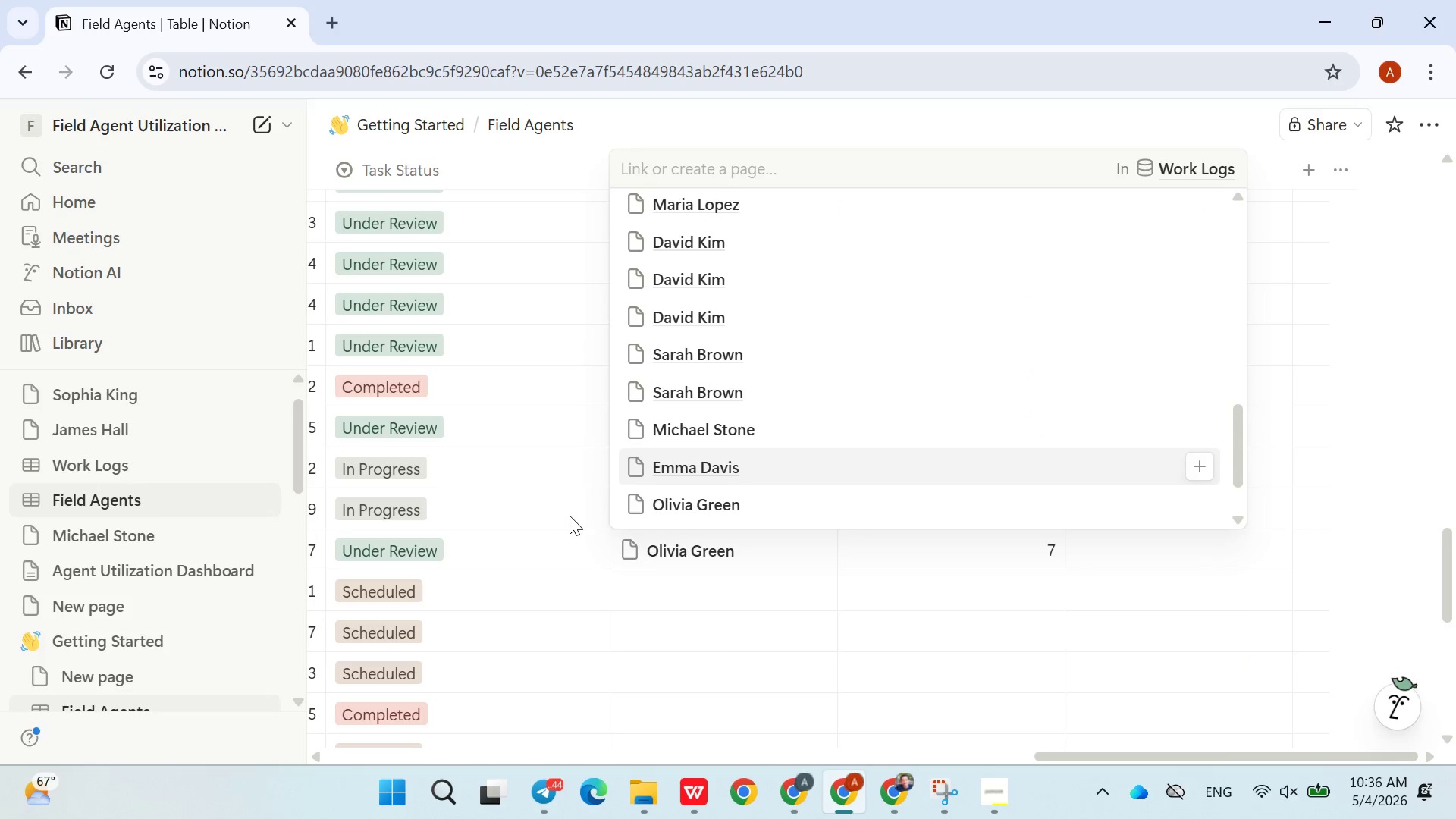 
left_click([570, 516])
 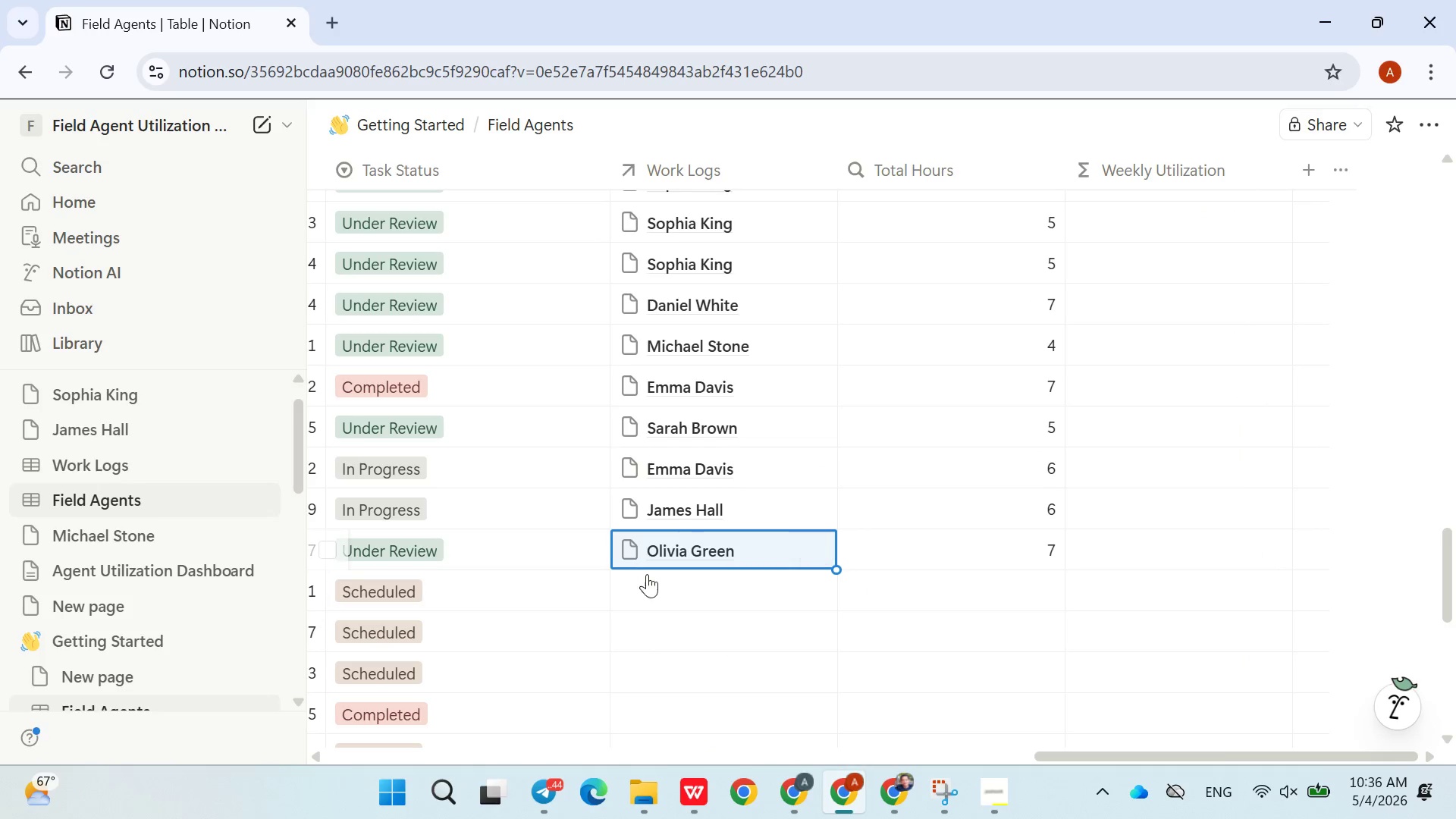 
left_click([652, 575])
 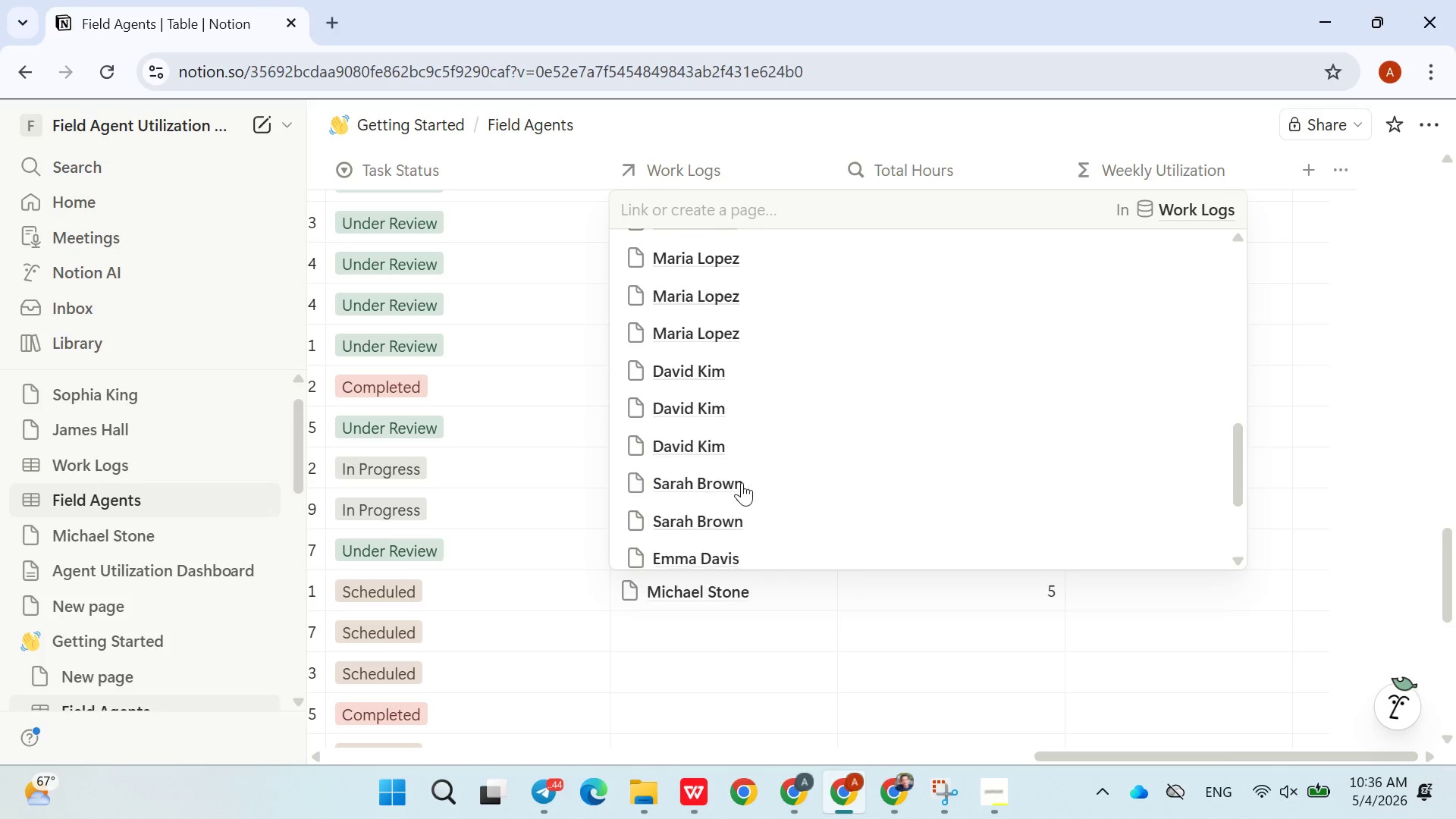 
double_click([552, 535])
 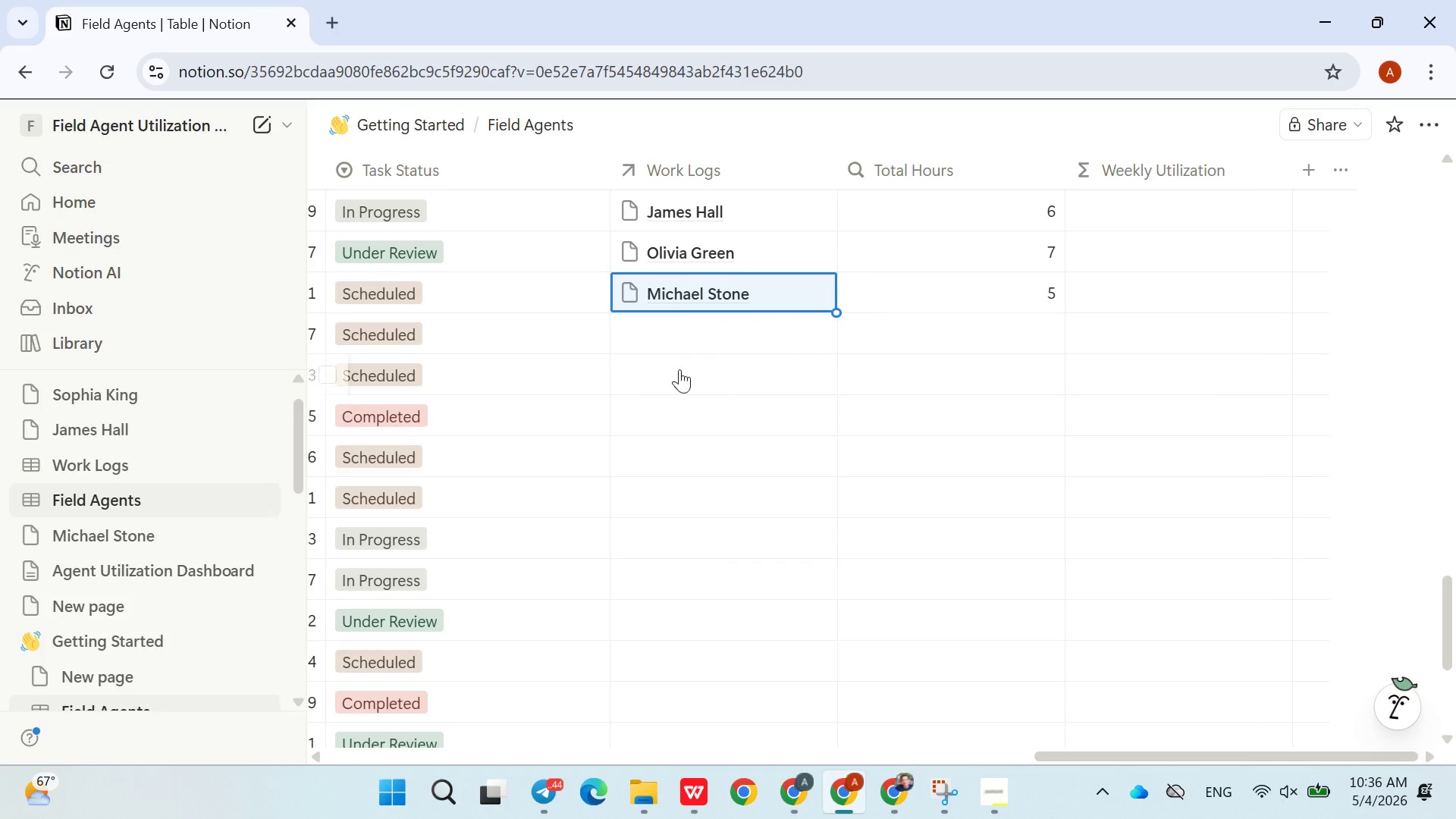 
left_click([692, 327])
 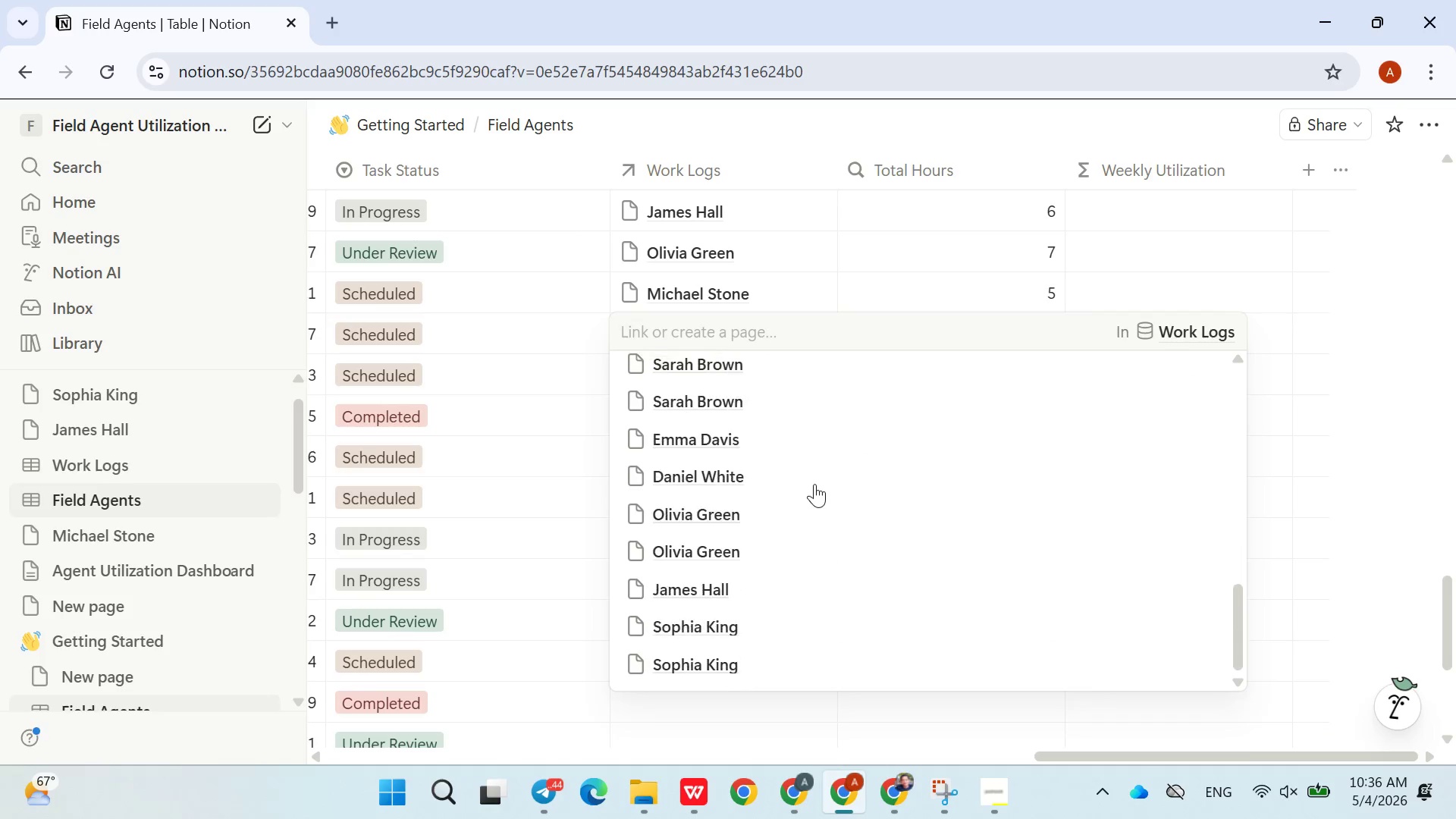 
left_click([711, 570])
 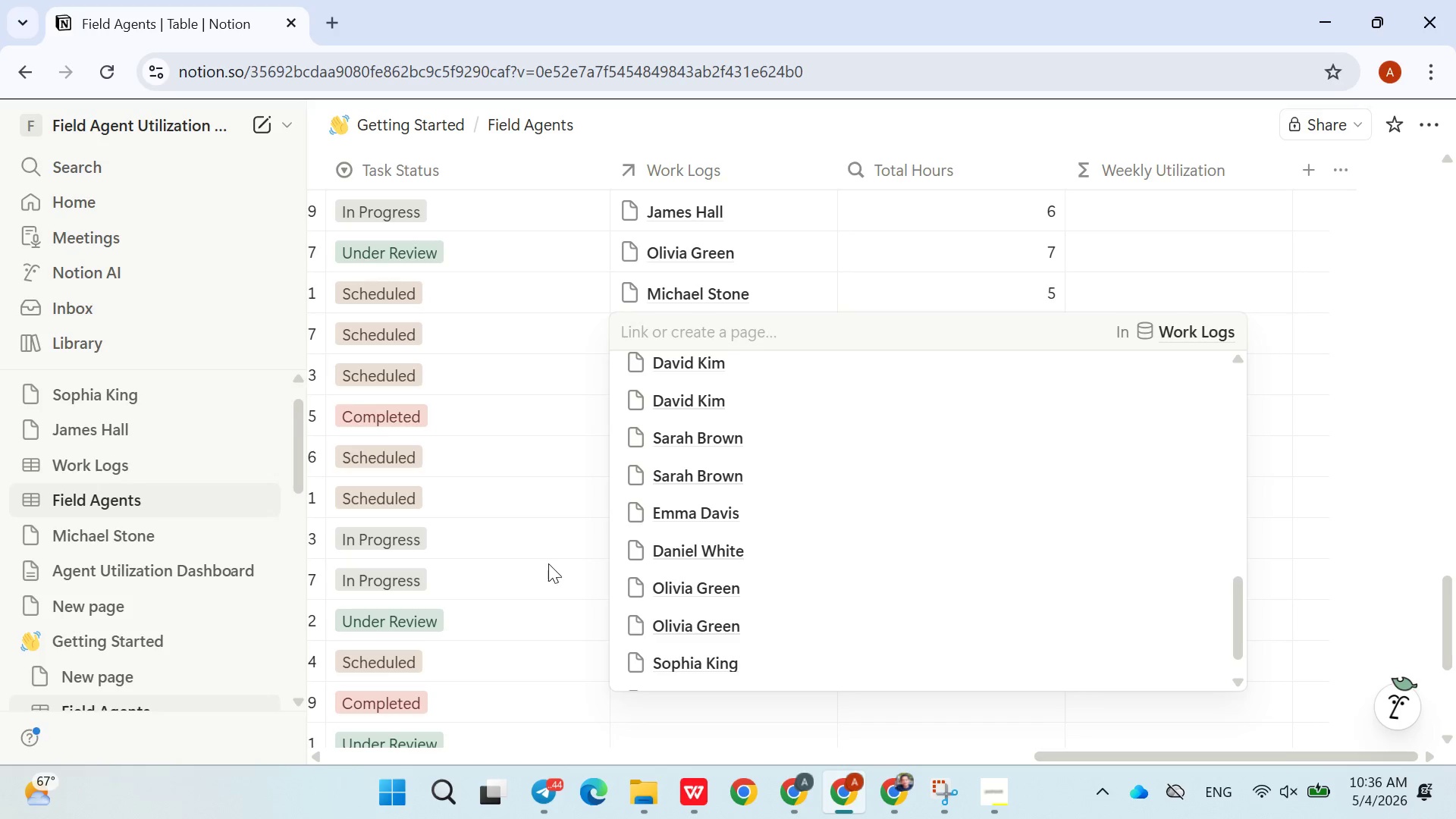 
left_click([548, 562])
 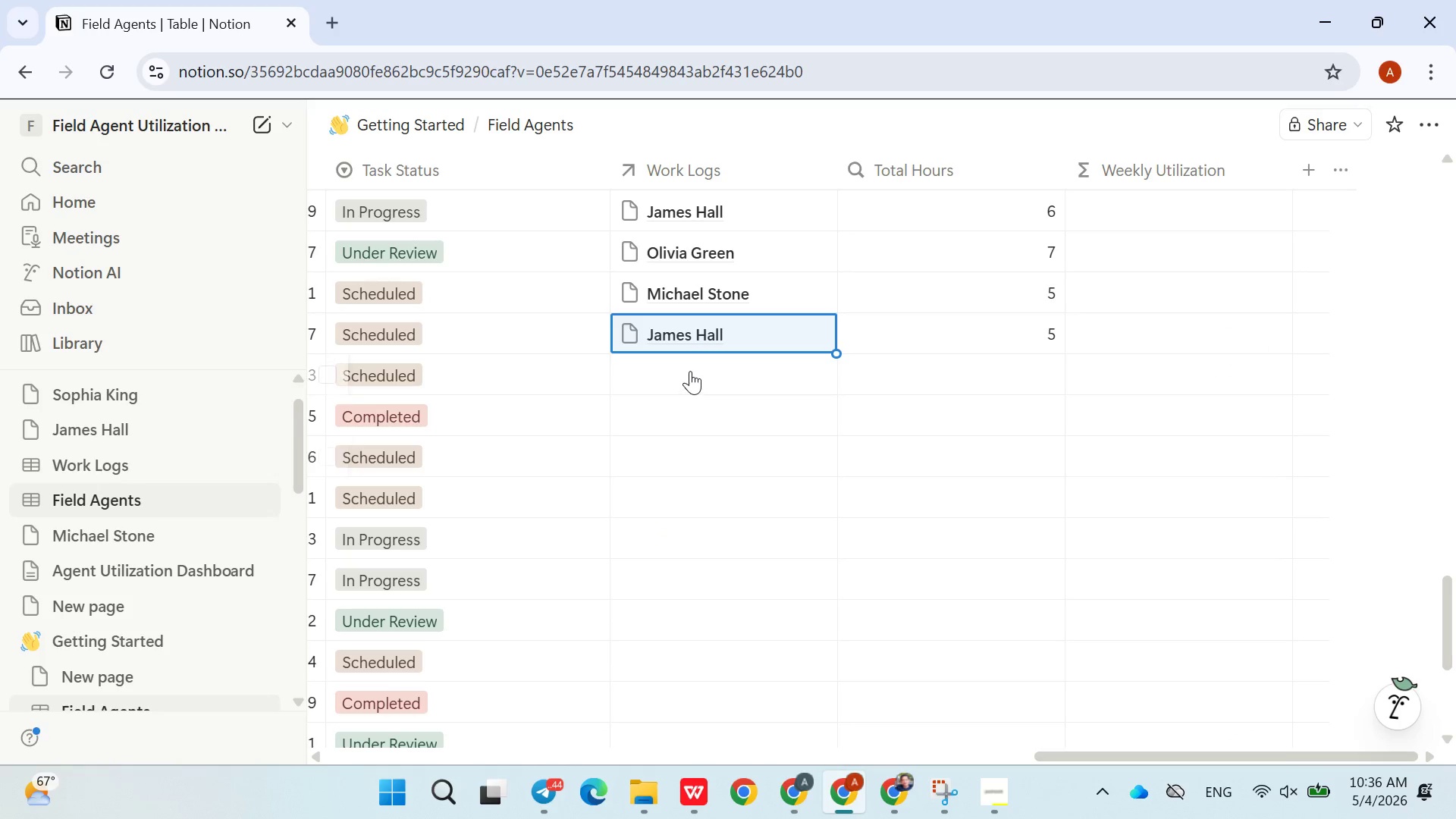 
left_click([690, 371])
 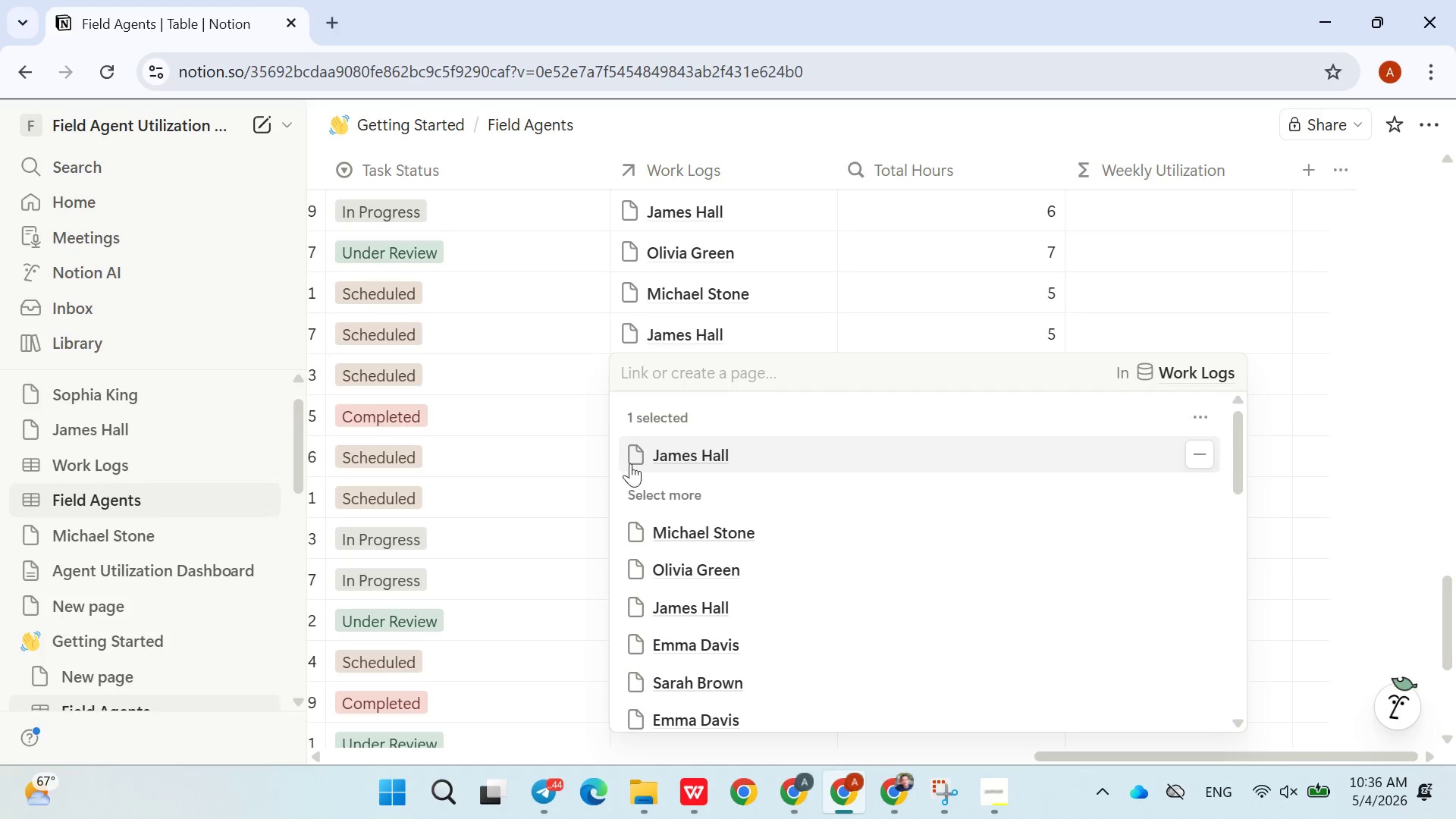 
double_click([572, 479])
 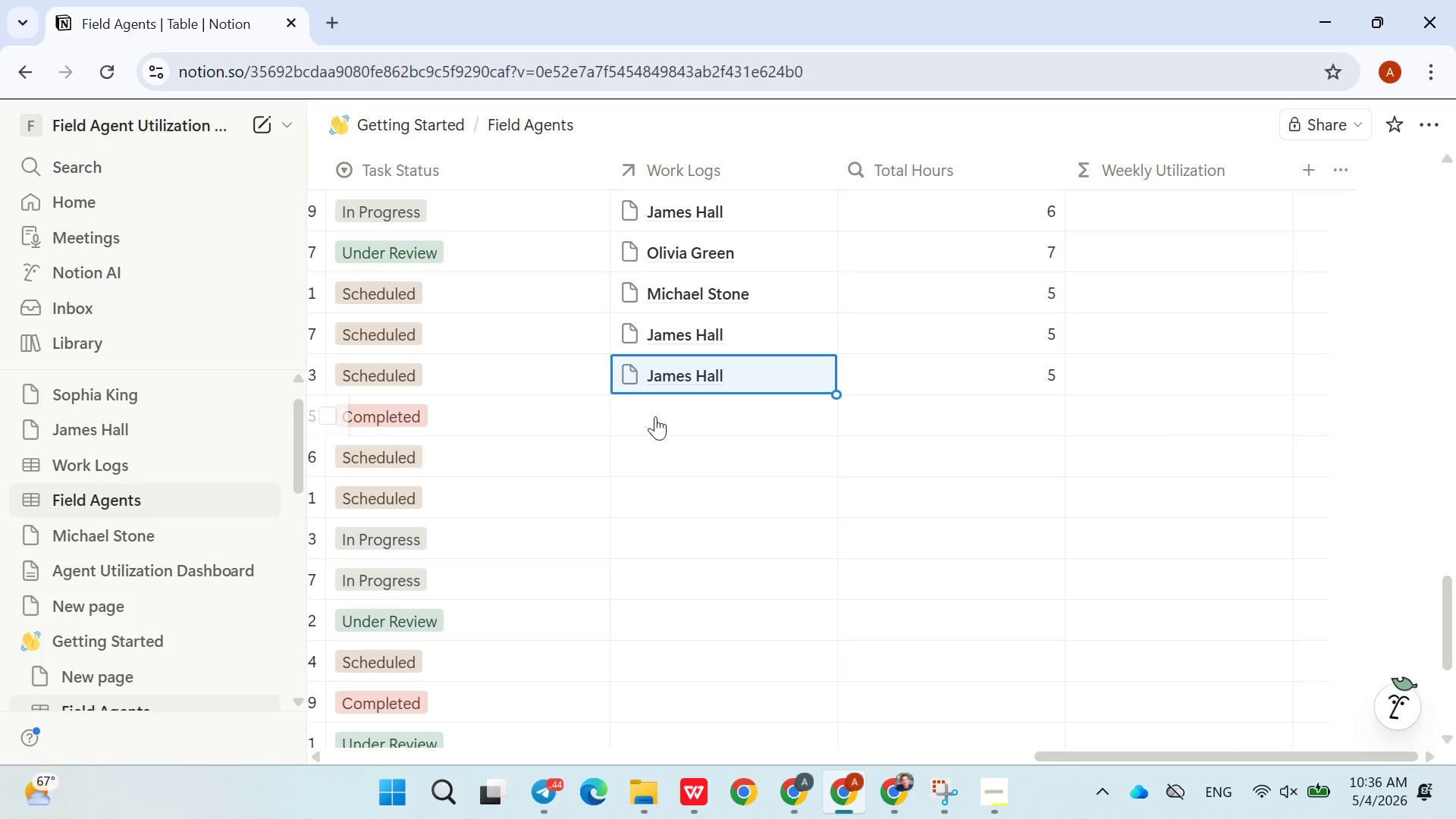 
left_click([662, 413])
 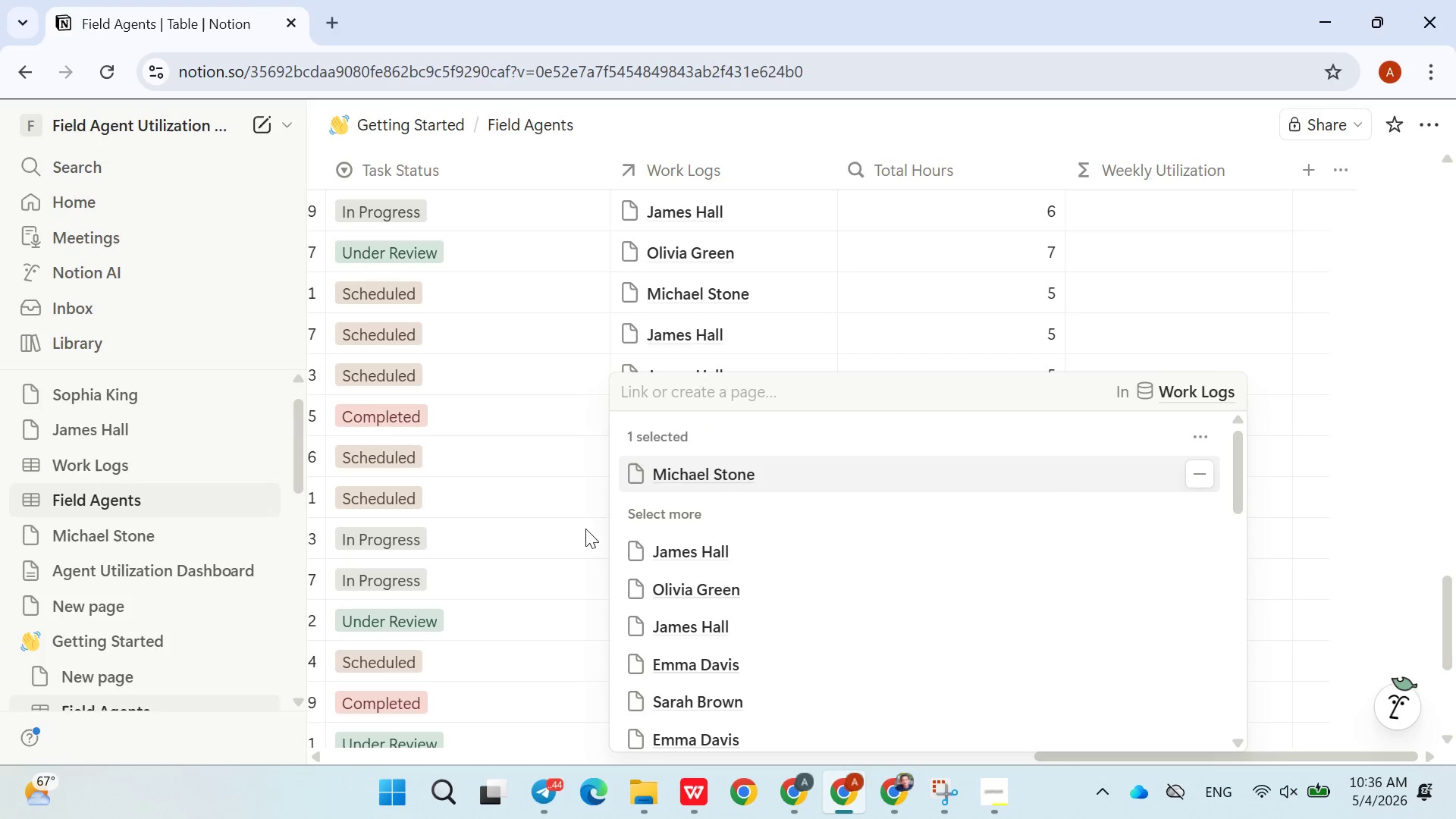 
double_click([556, 529])
 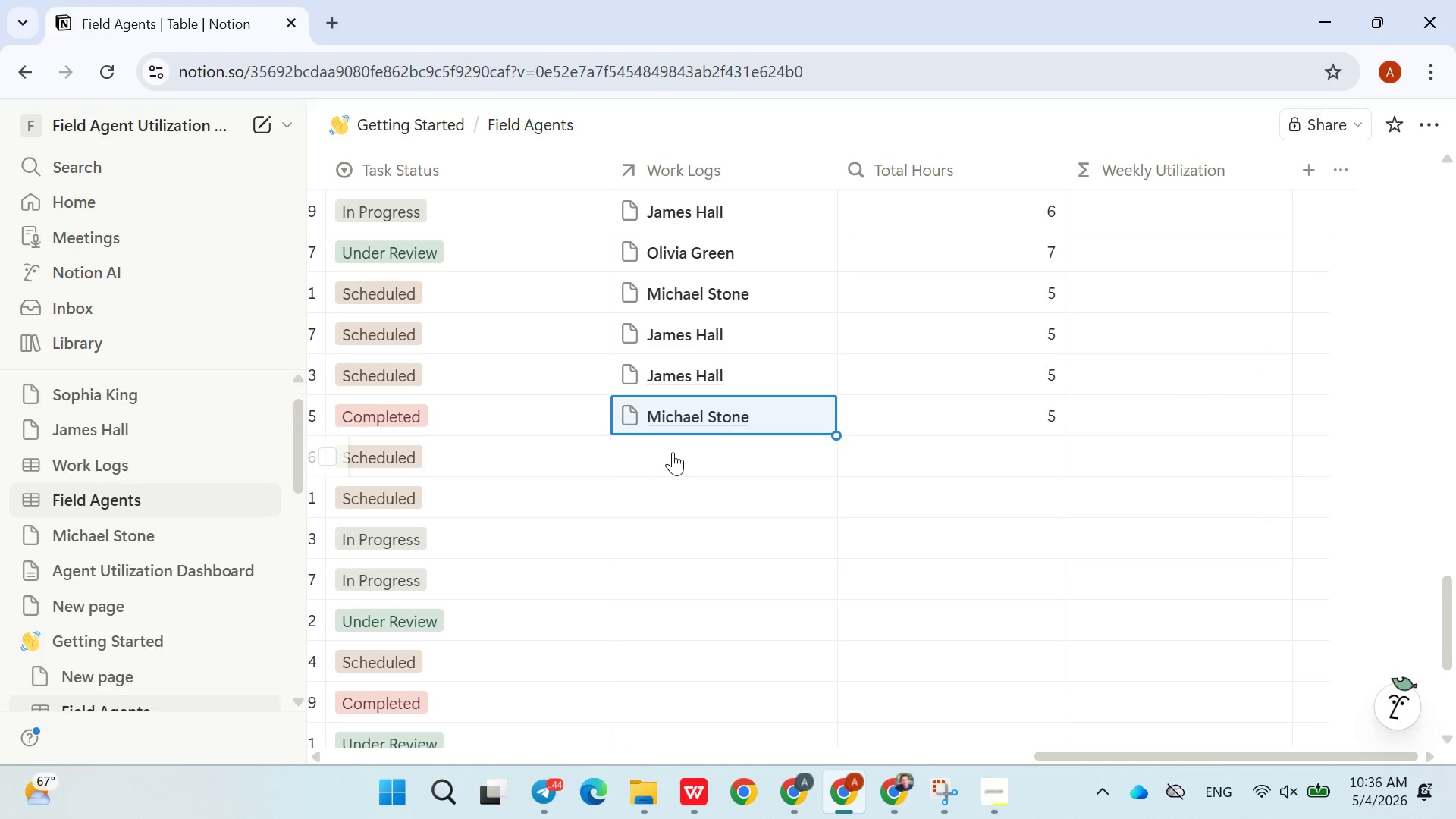 
left_click([676, 452])
 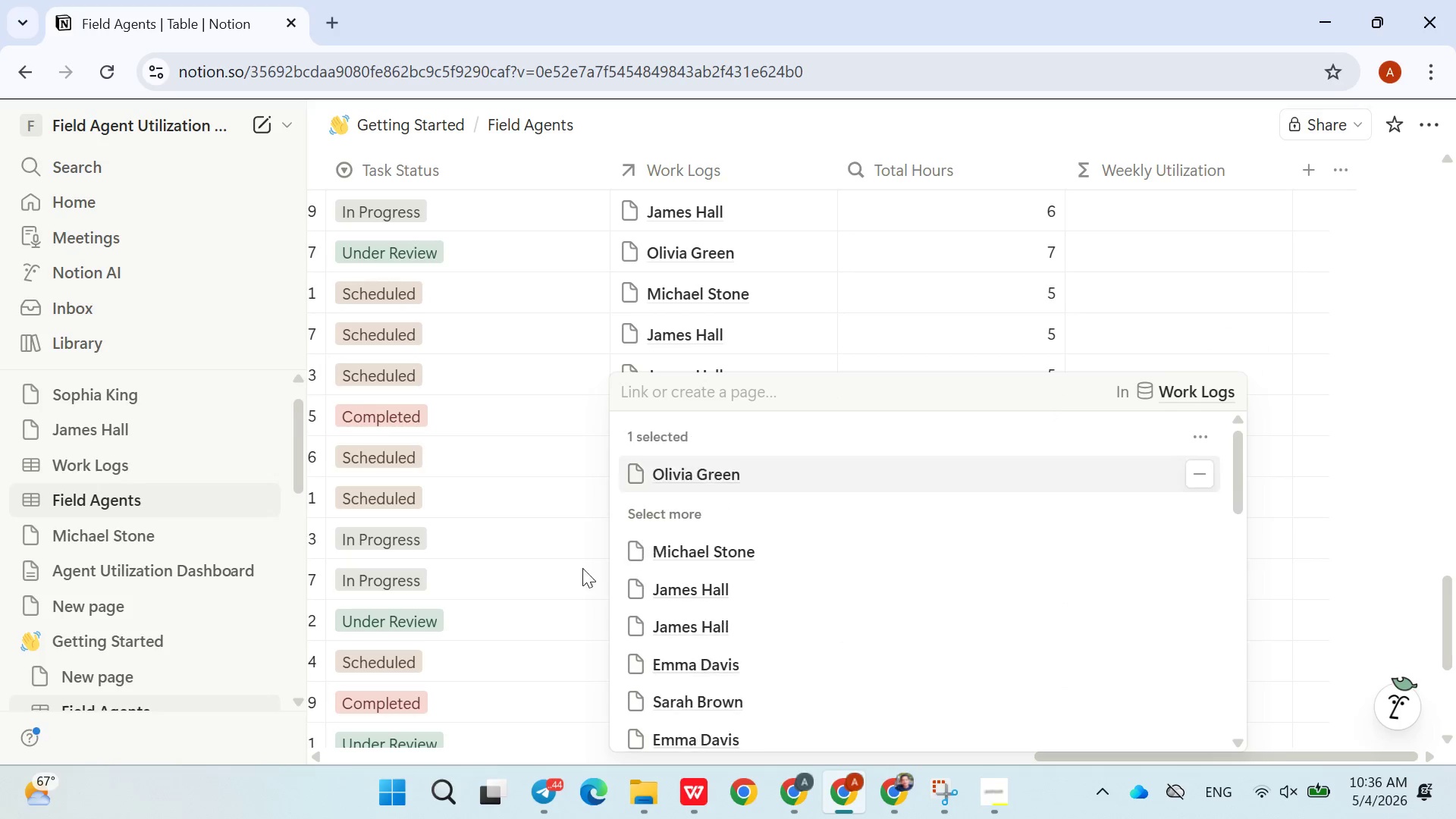 
double_click([564, 570])
 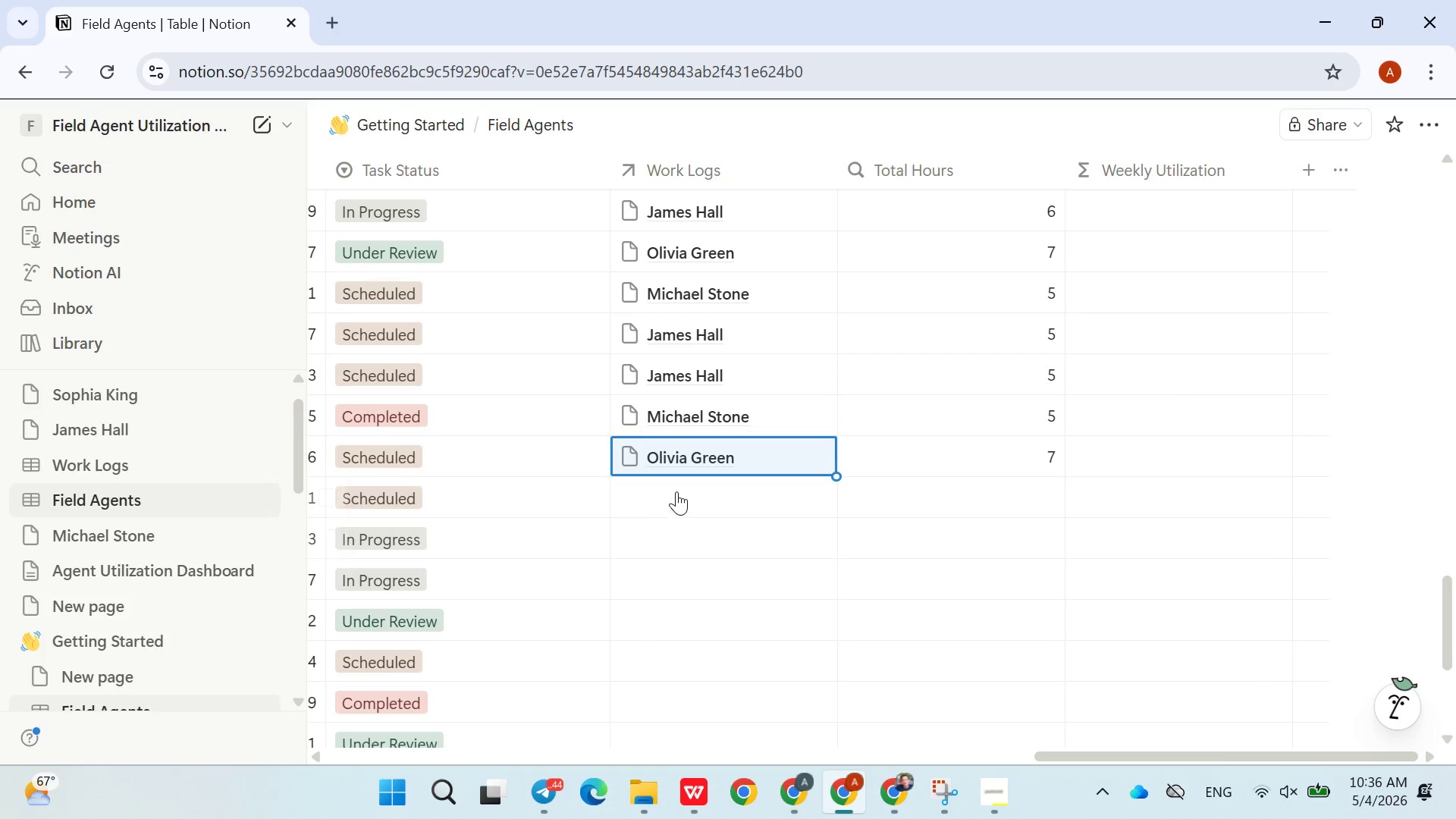 
left_click([678, 491])
 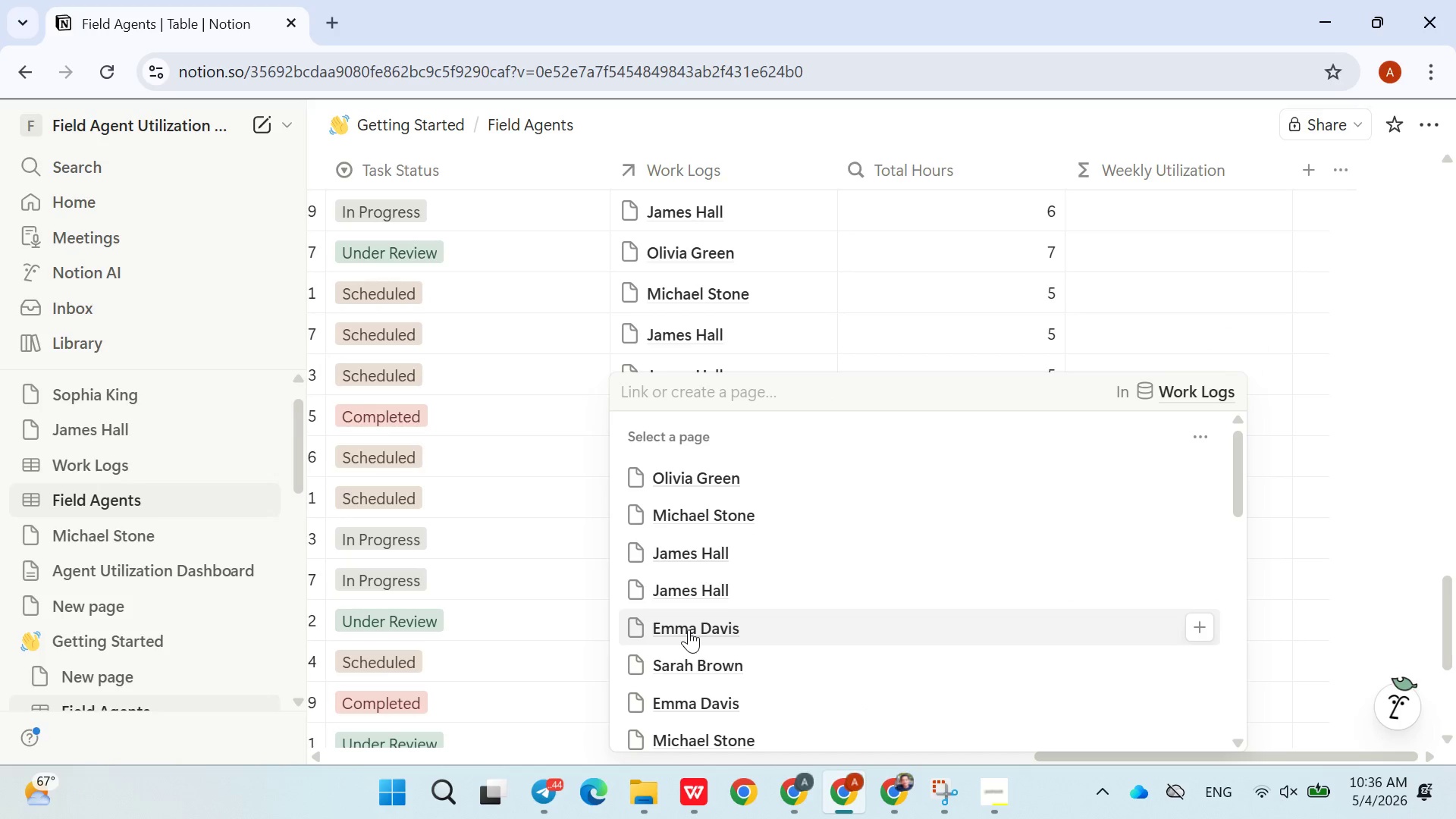 
double_click([553, 606])
 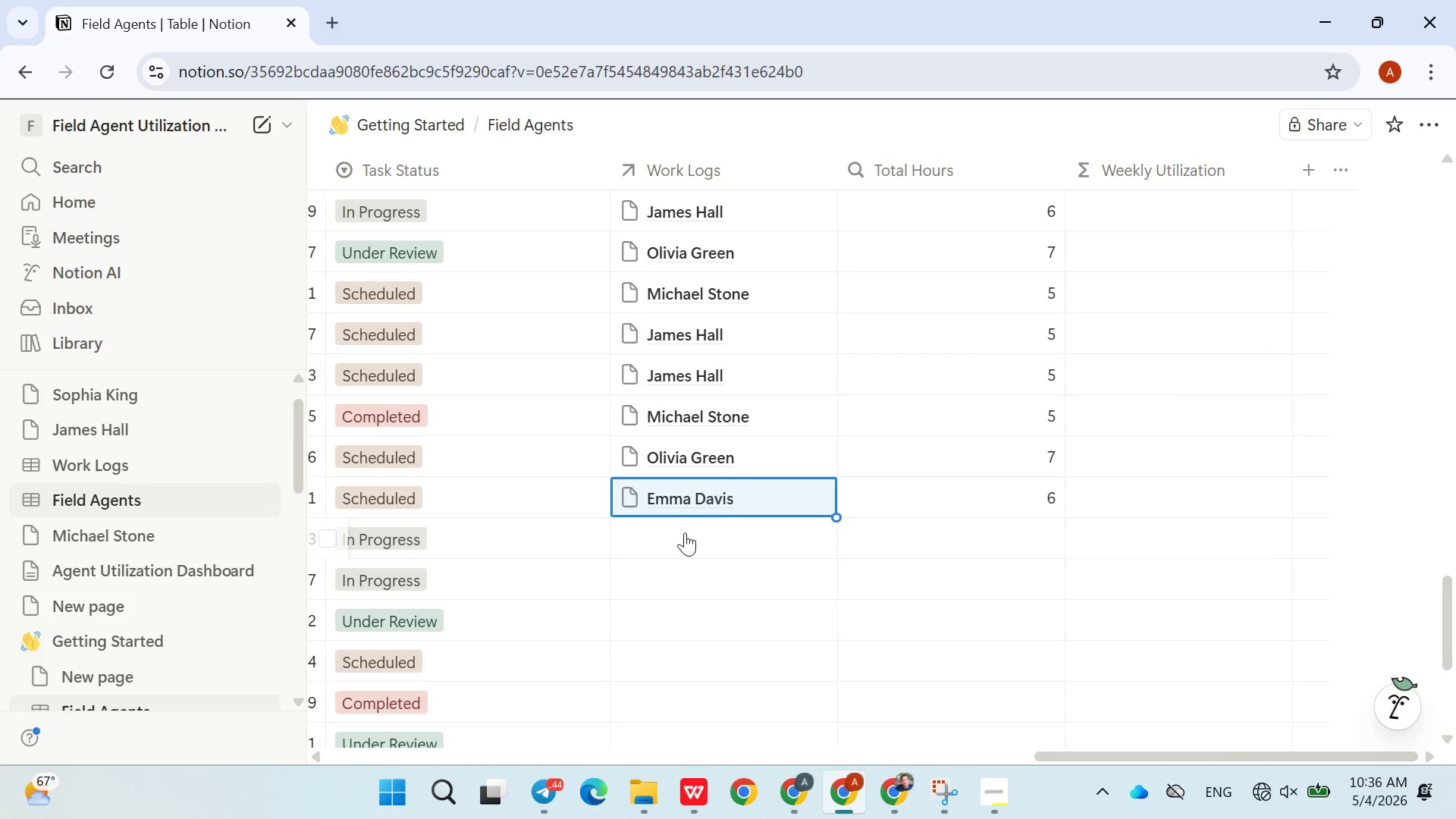 
left_click([684, 548])
 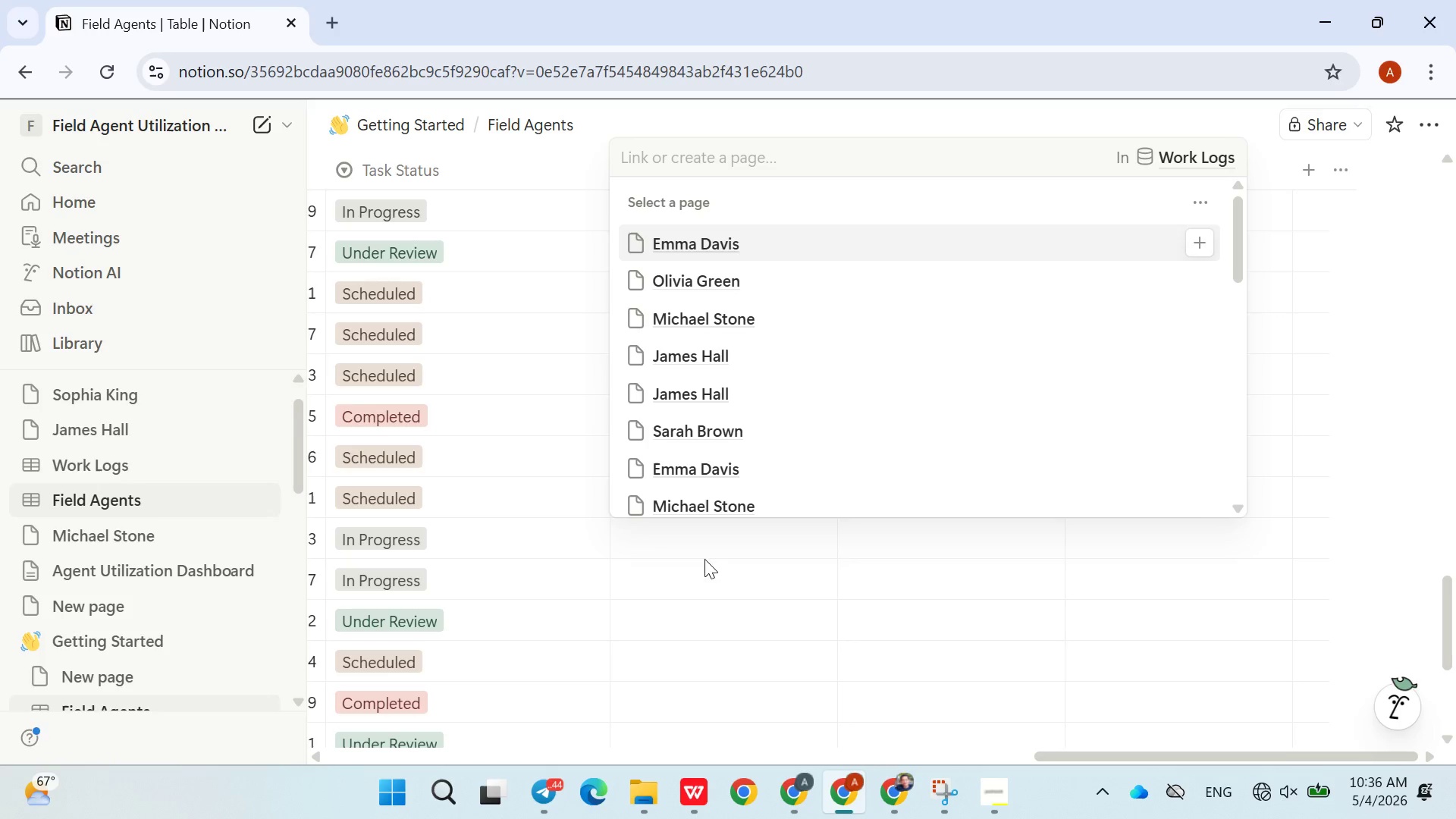 
left_click([700, 507])
 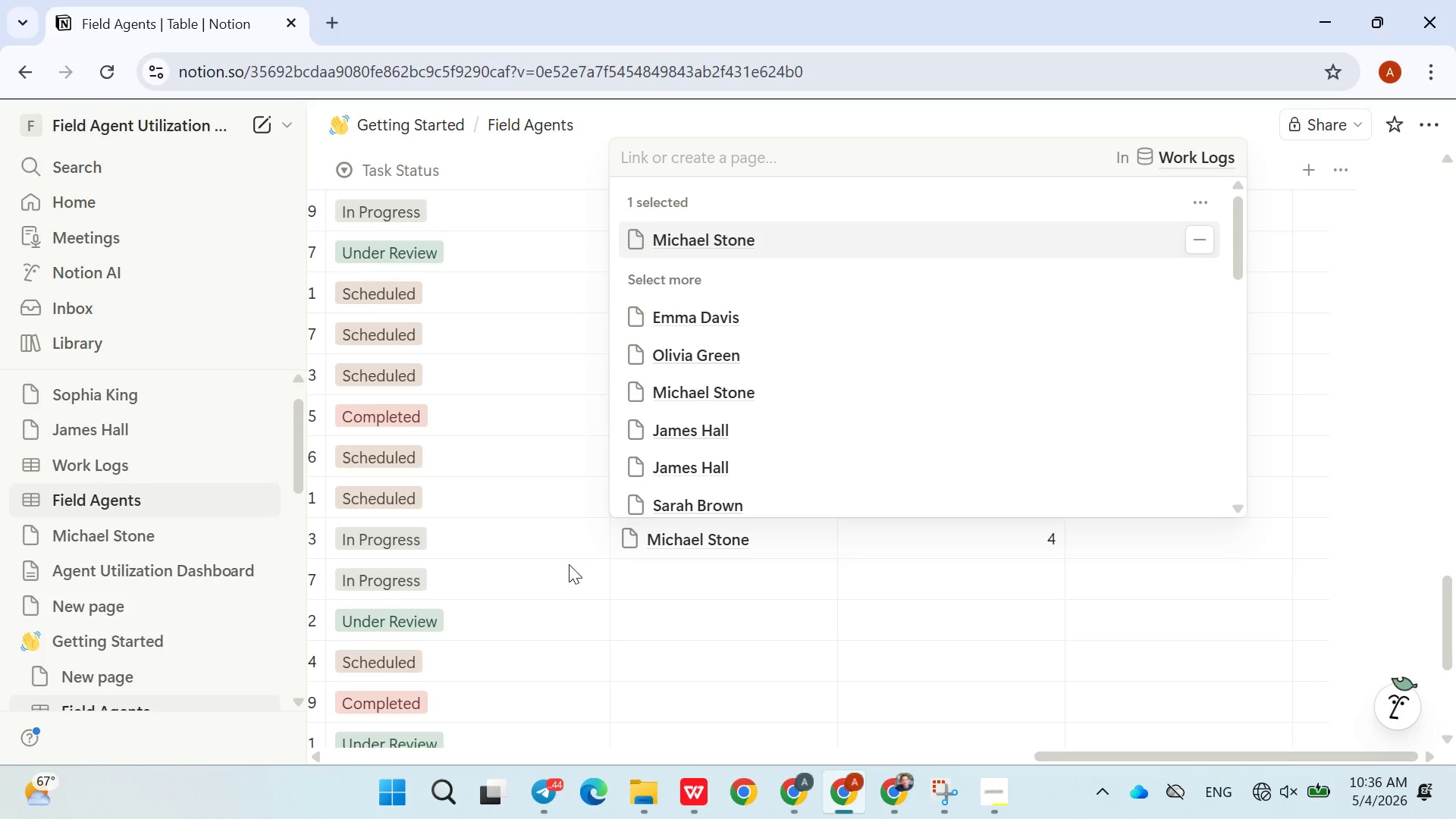 
left_click([569, 564])
 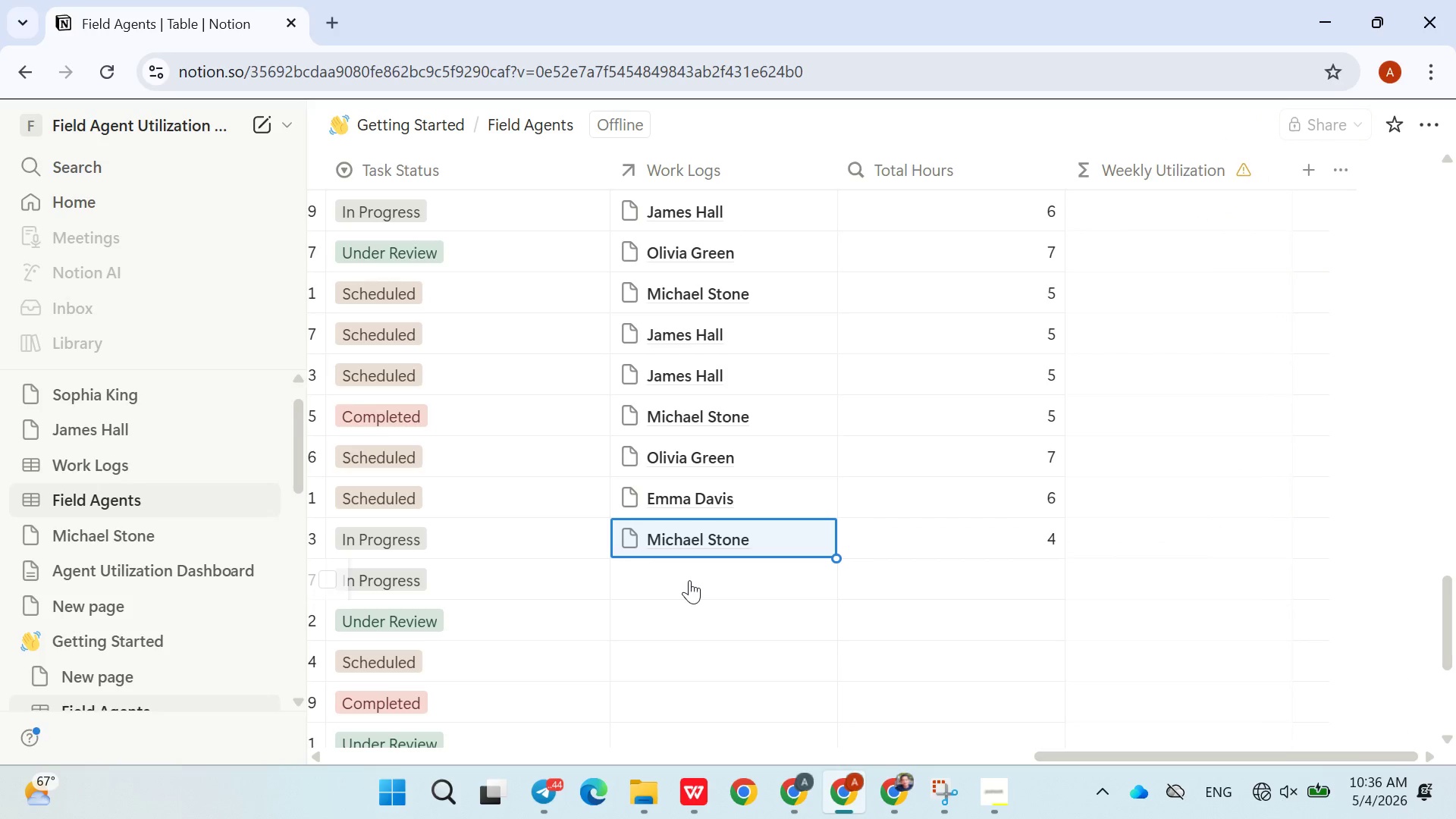 
left_click([689, 580])
 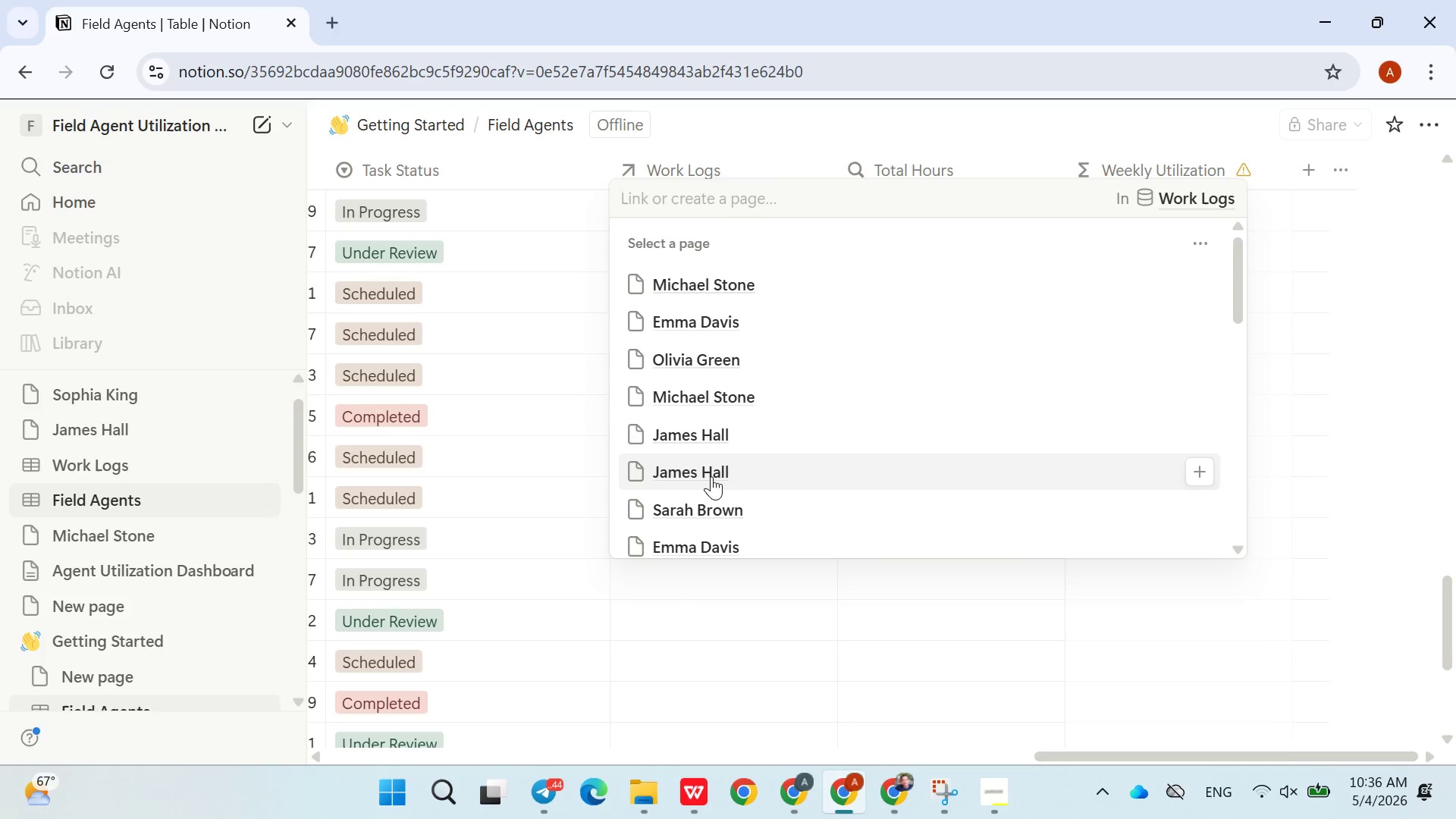 
left_click([700, 477])
 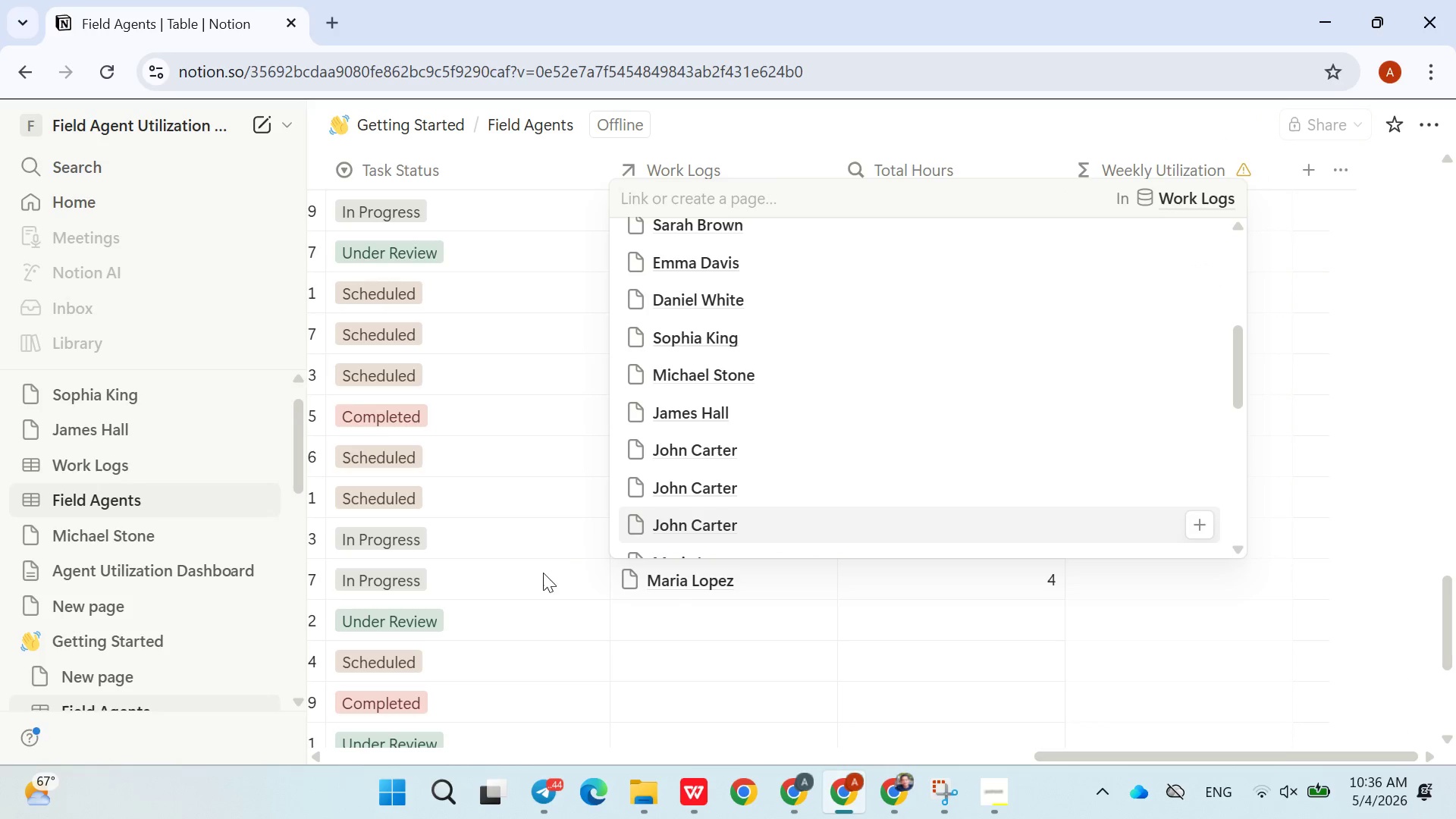 
left_click([543, 573])
 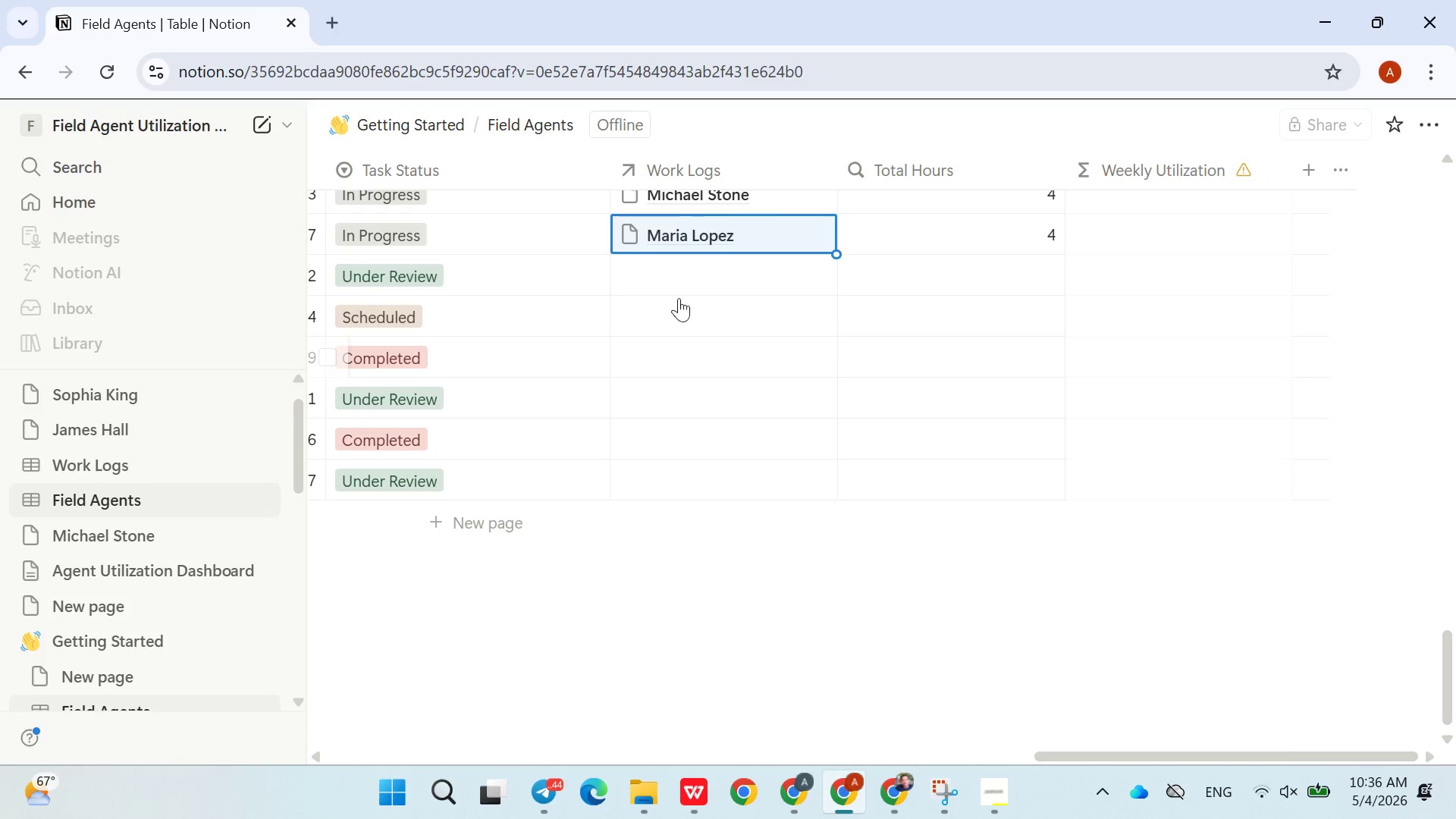 
left_click([686, 275])
 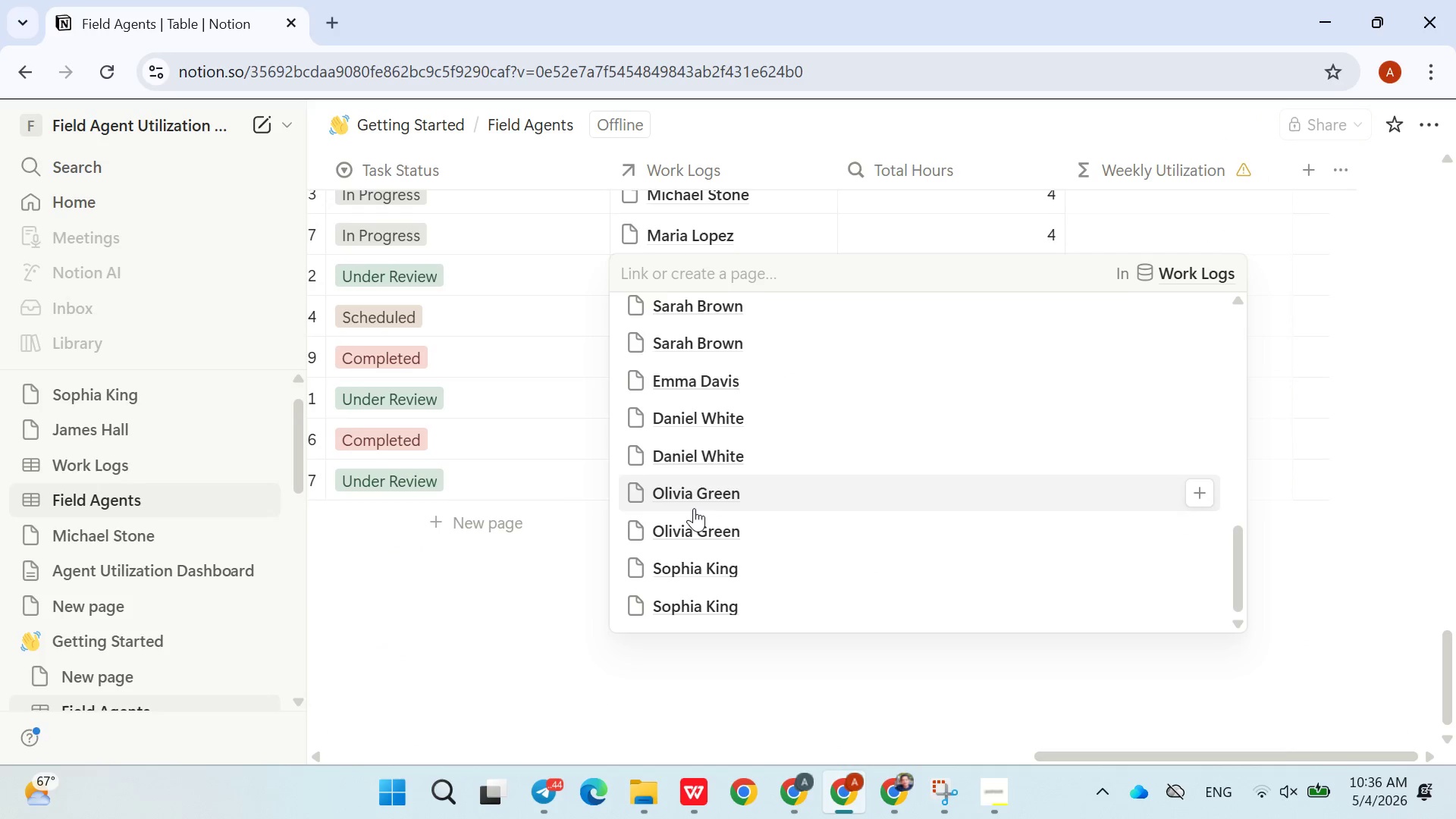 
double_click([545, 455])
 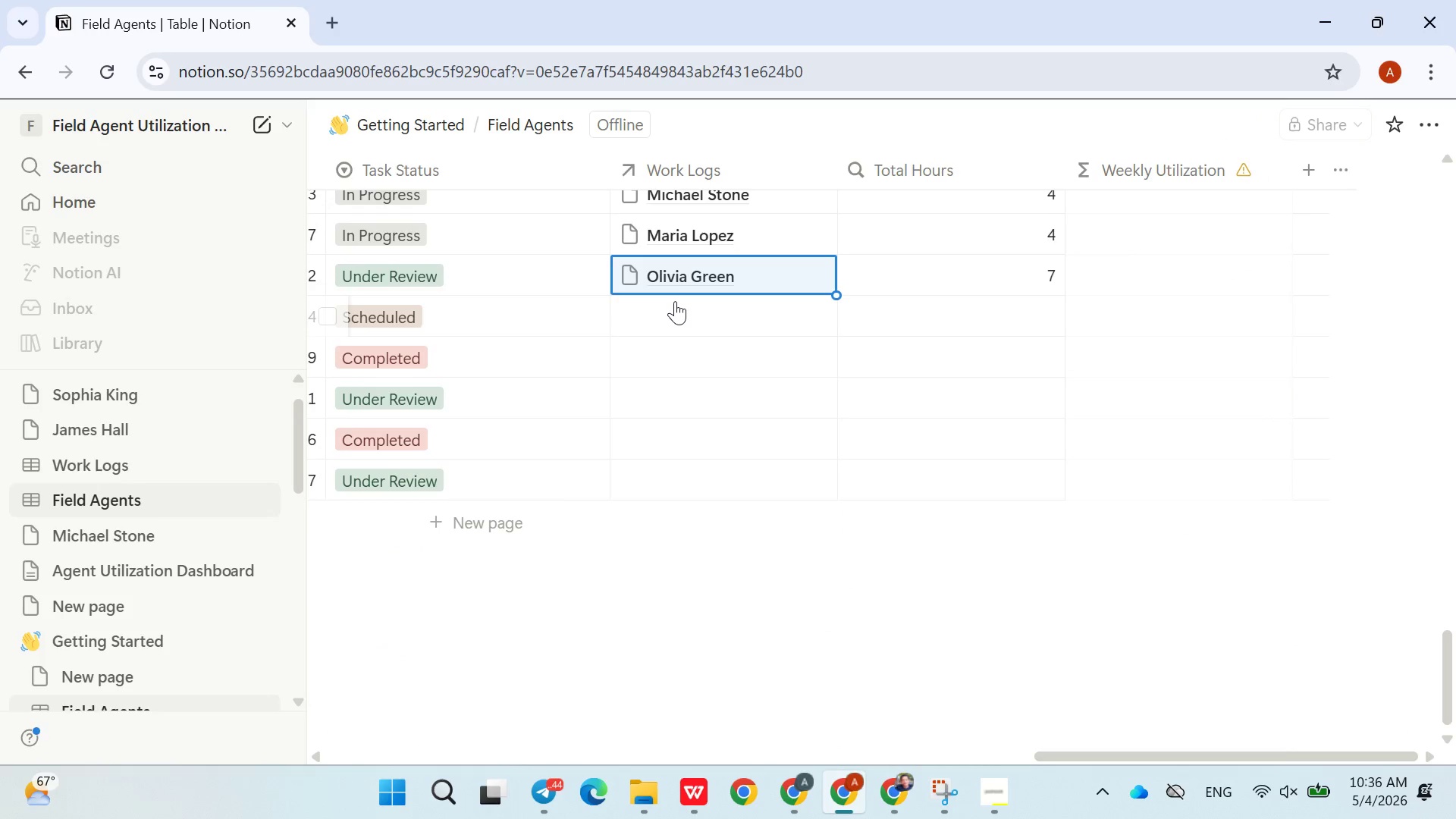 
left_click([676, 318])
 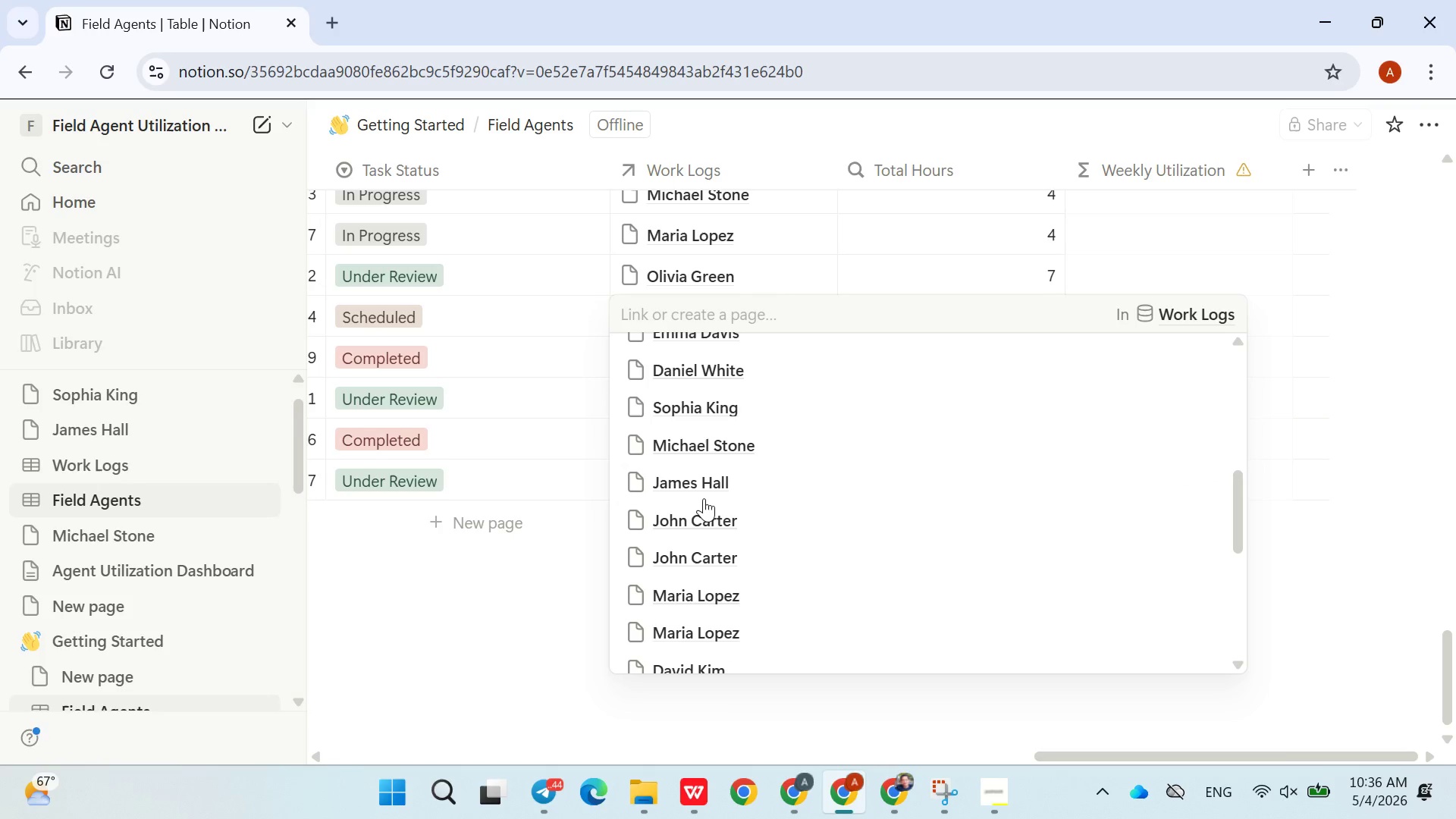 
double_click([569, 405])
 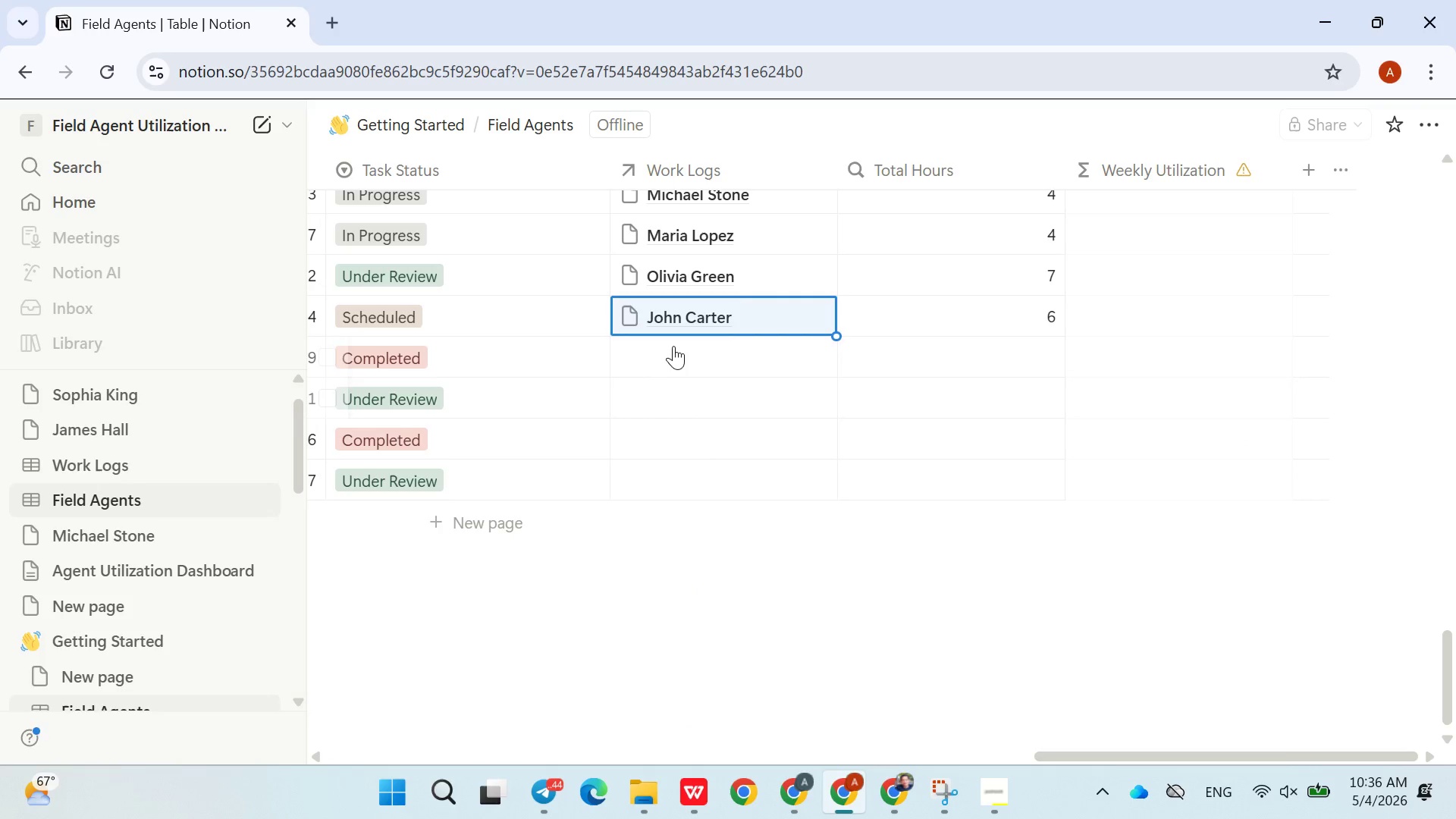 
left_click([673, 345])
 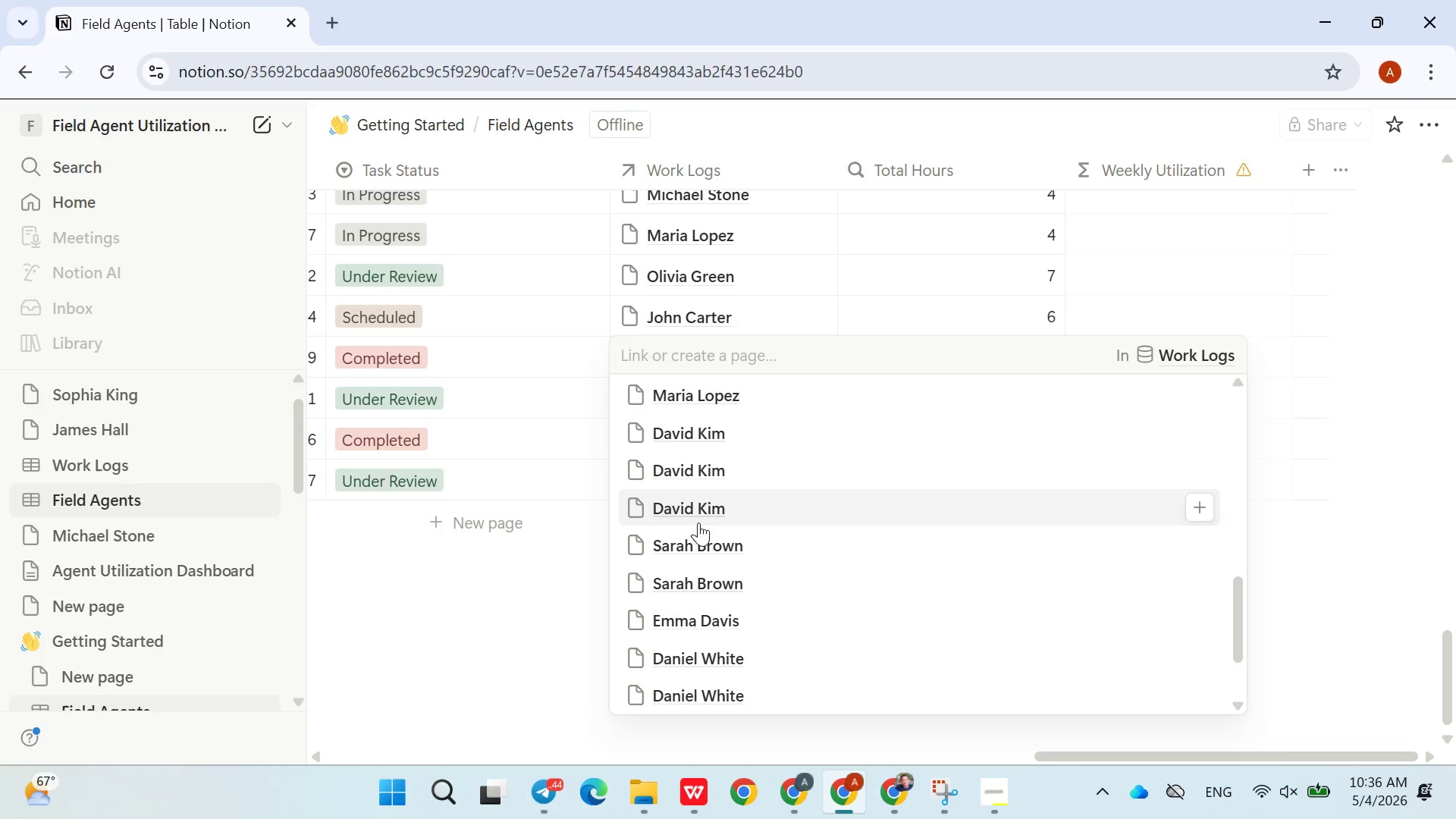 
double_click([586, 438])
 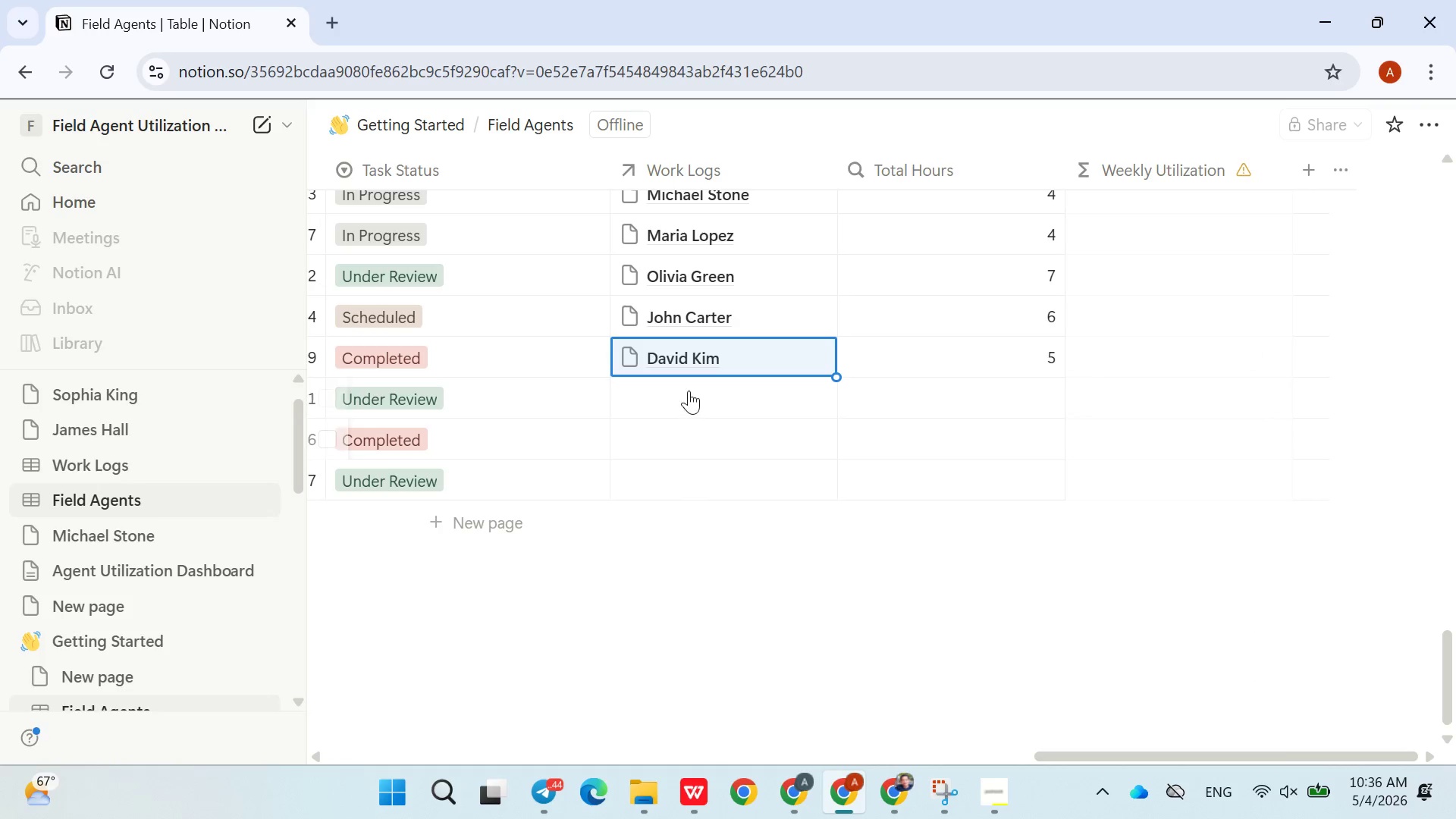 
left_click([689, 391])
 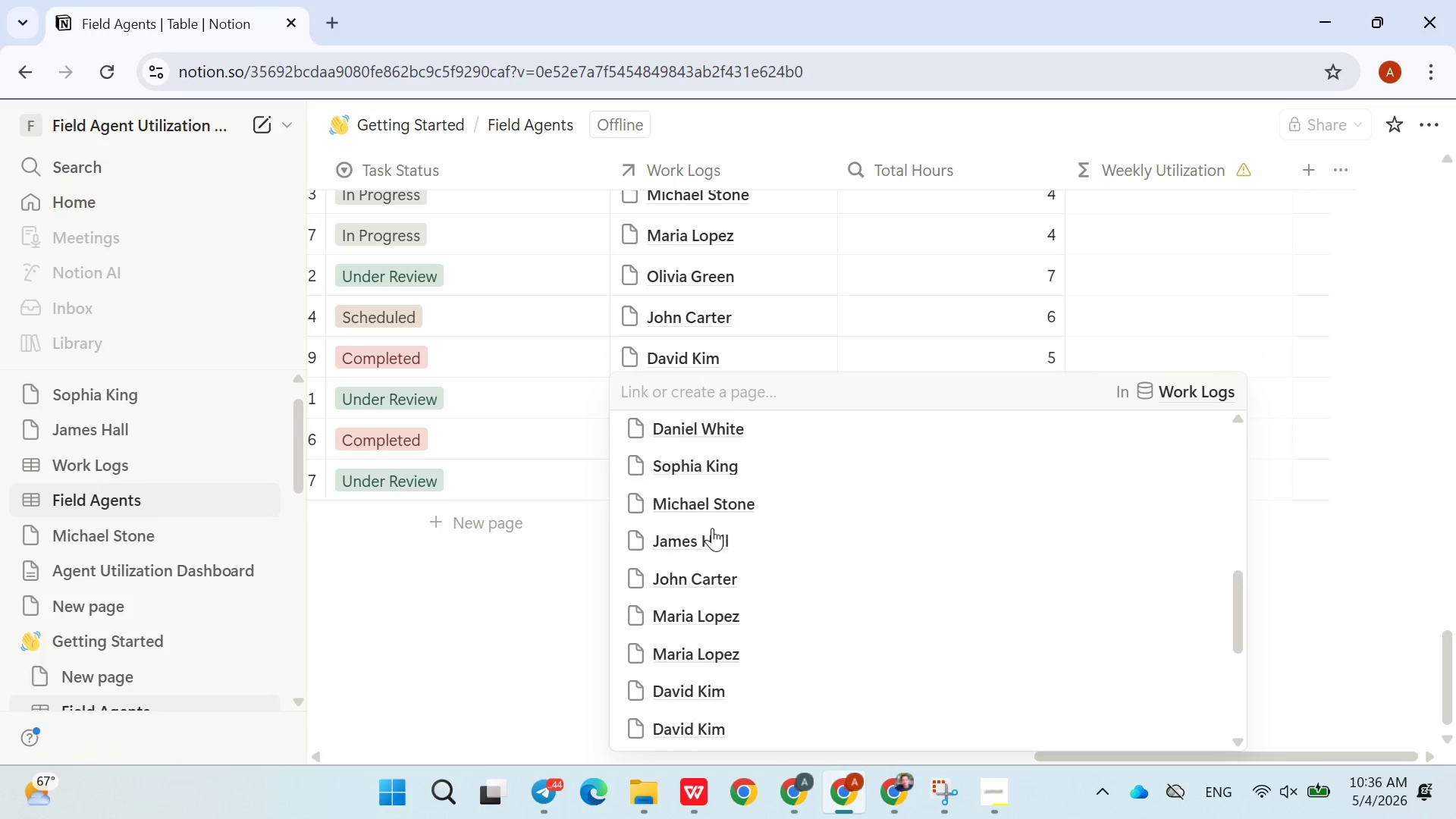 
double_click([560, 462])
 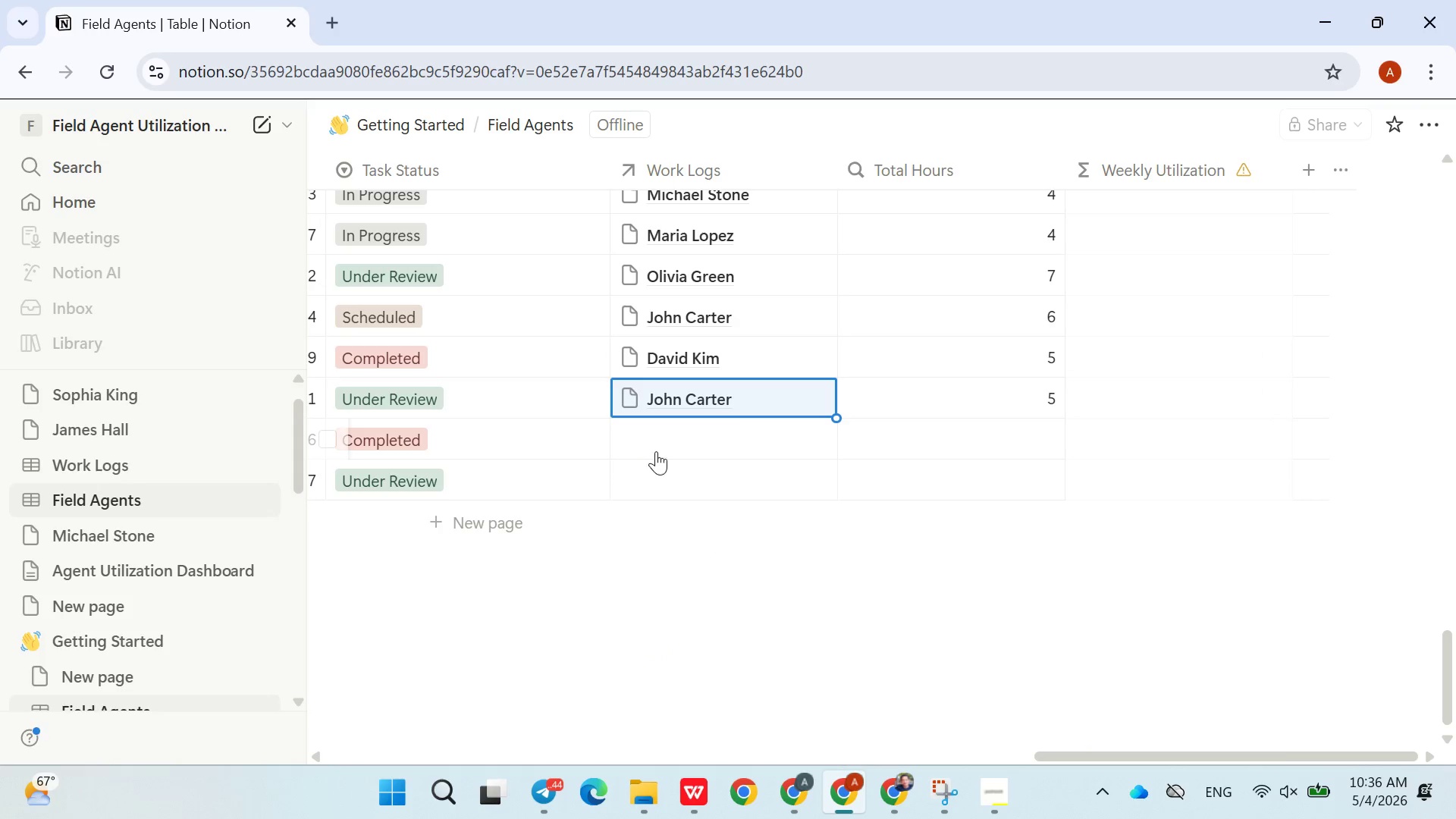 
left_click([657, 451])
 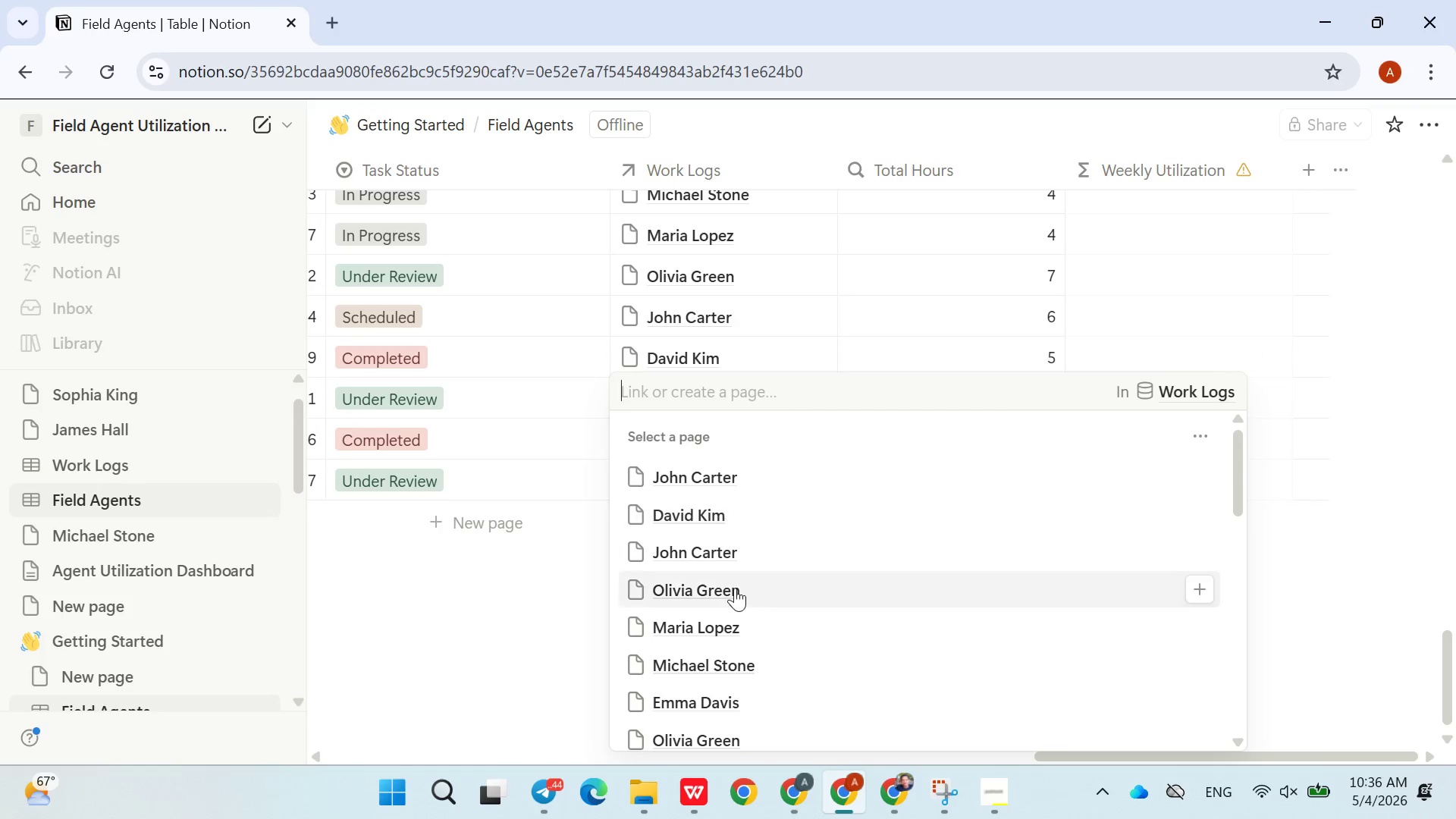 
left_click([735, 589])
 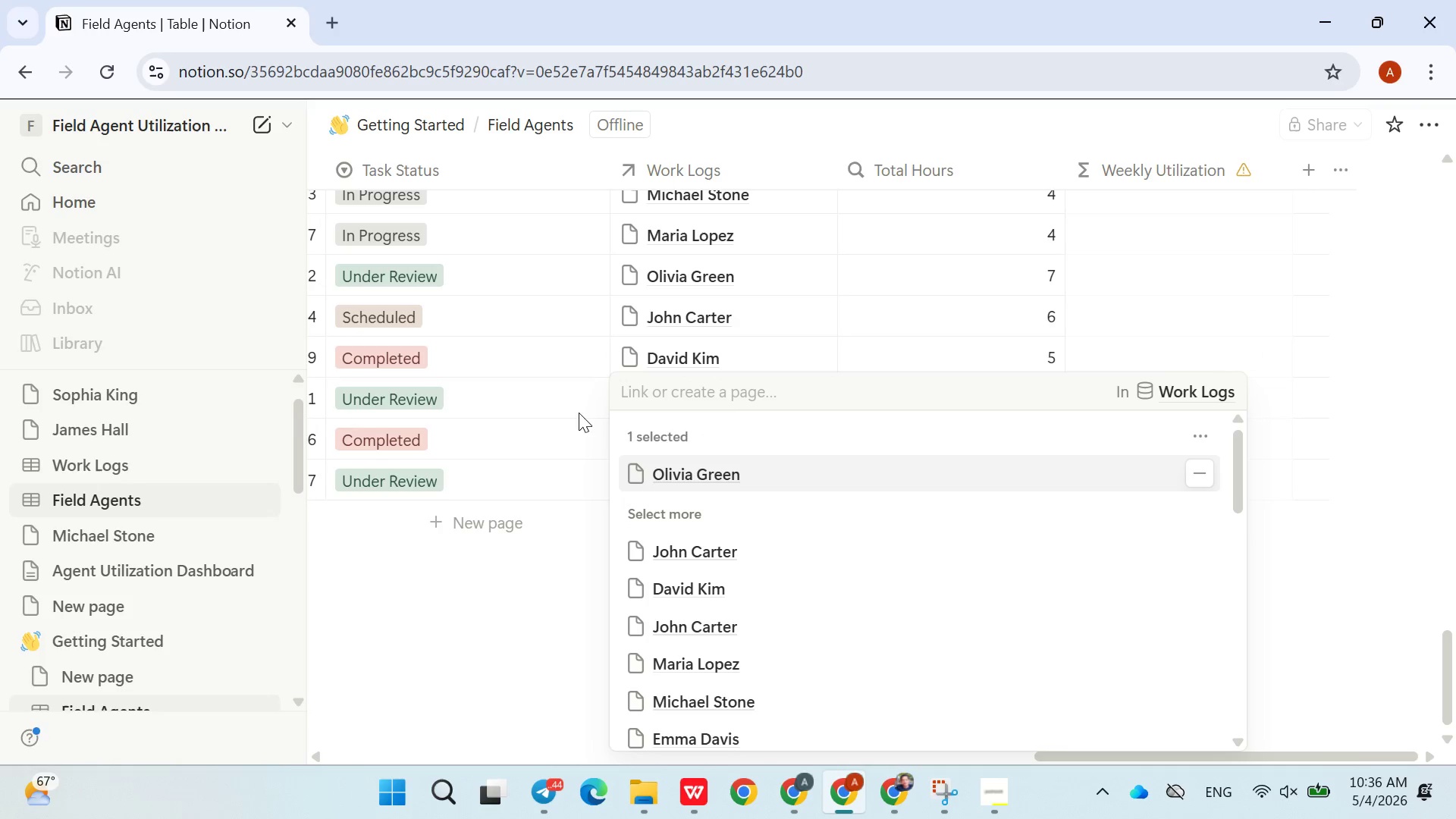 
left_click([576, 413])
 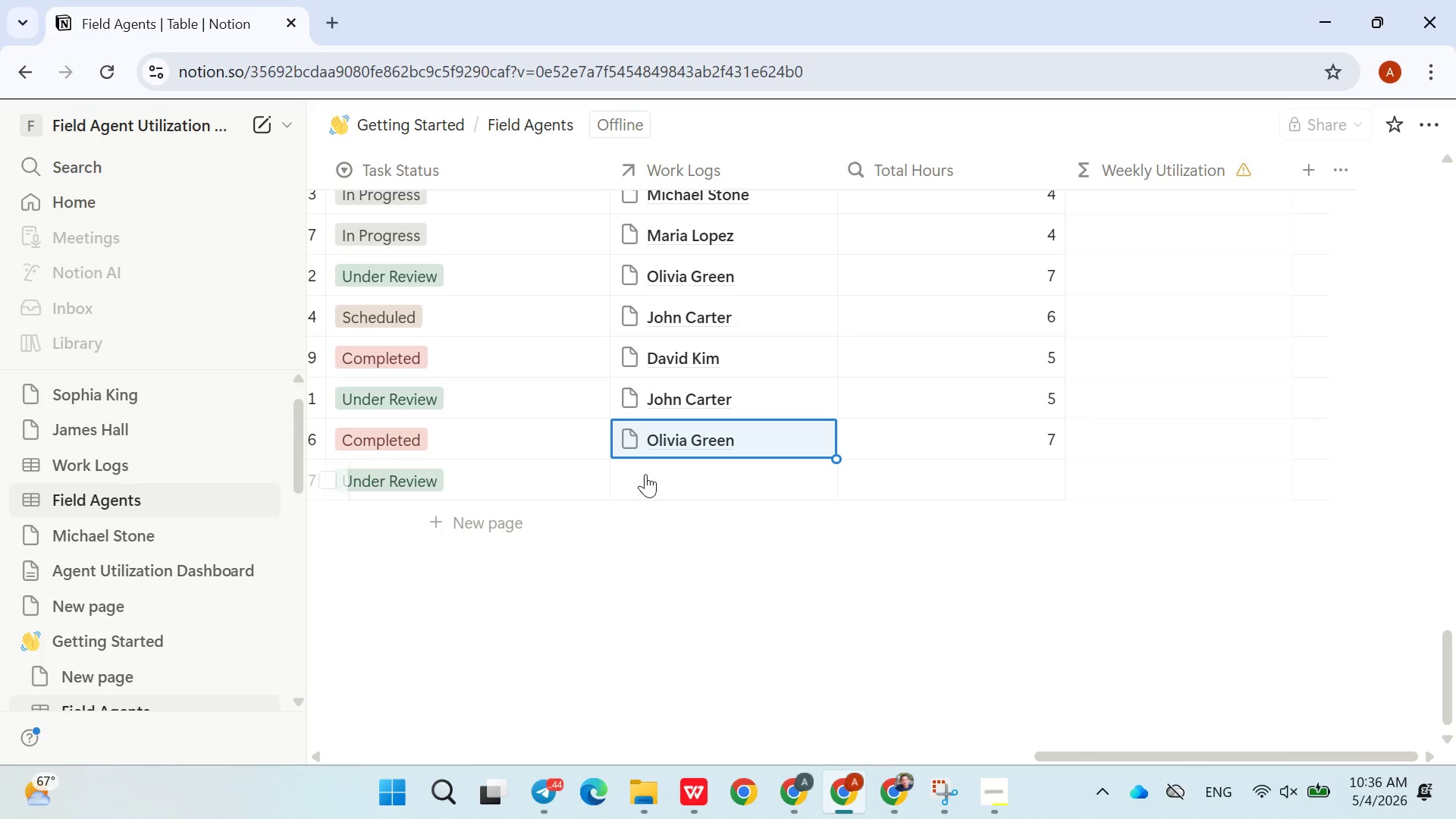 
left_click([654, 479])
 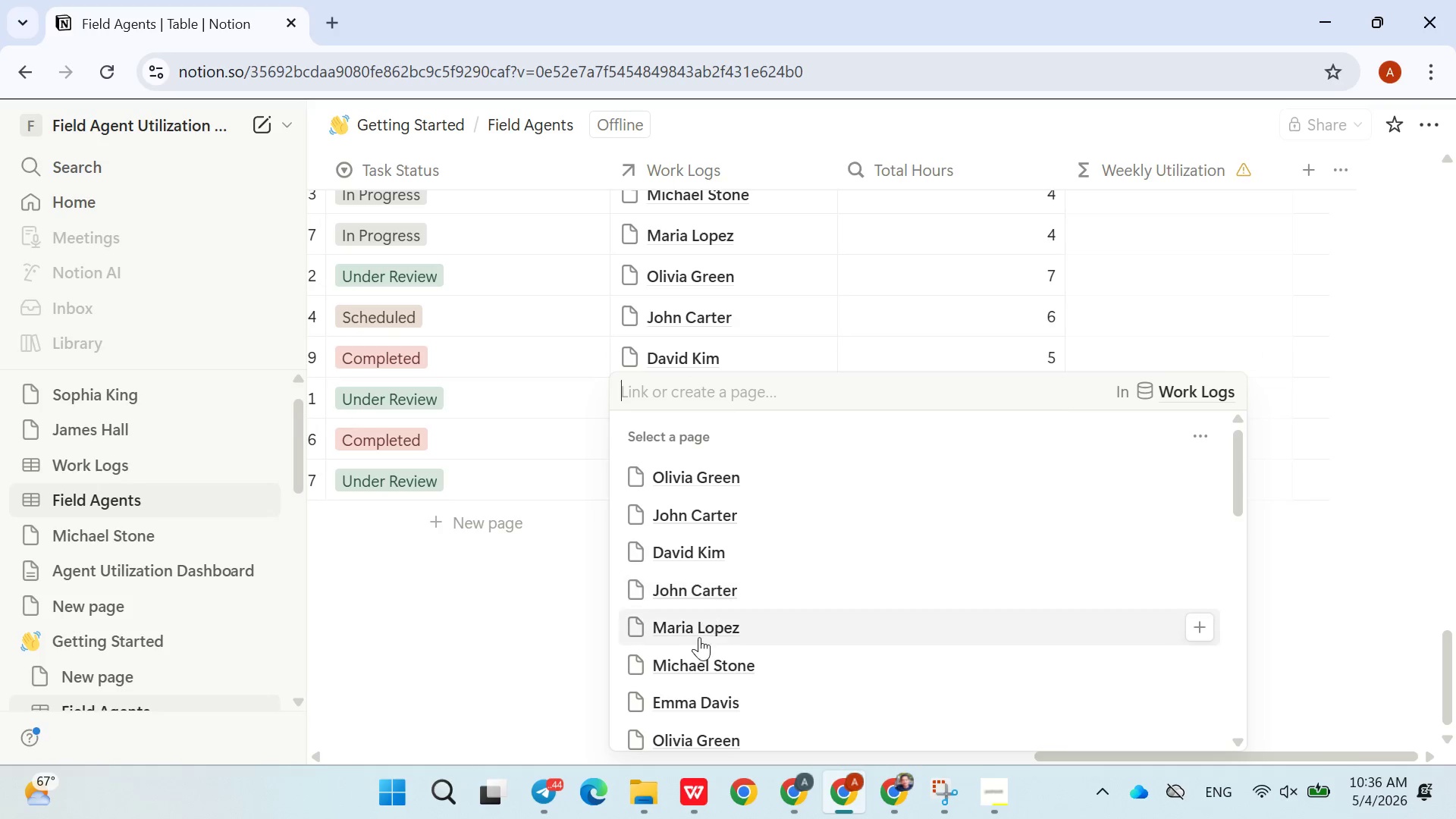 
left_click([695, 640])
 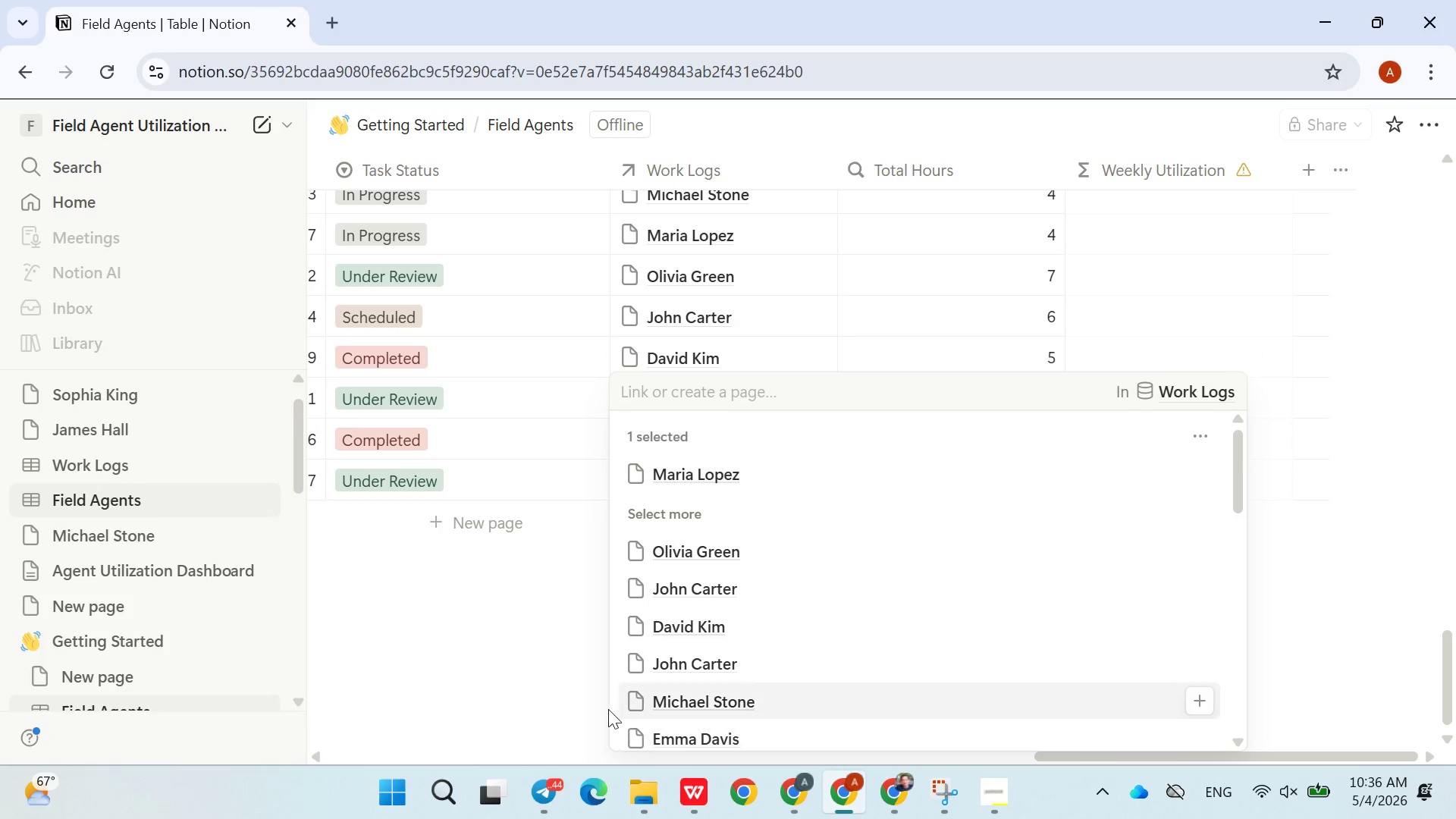 
left_click([607, 709])
 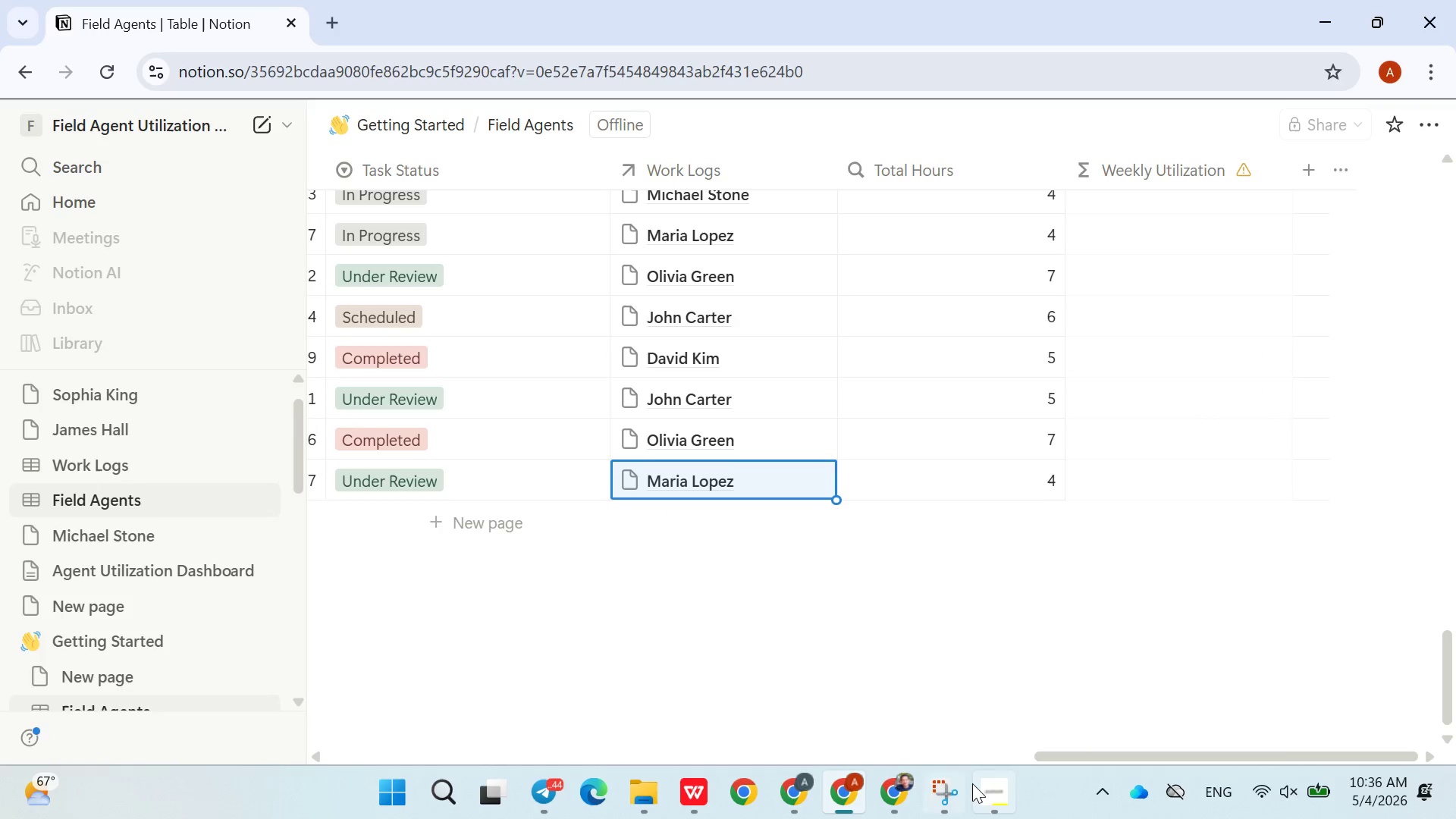 
left_click([977, 783])
 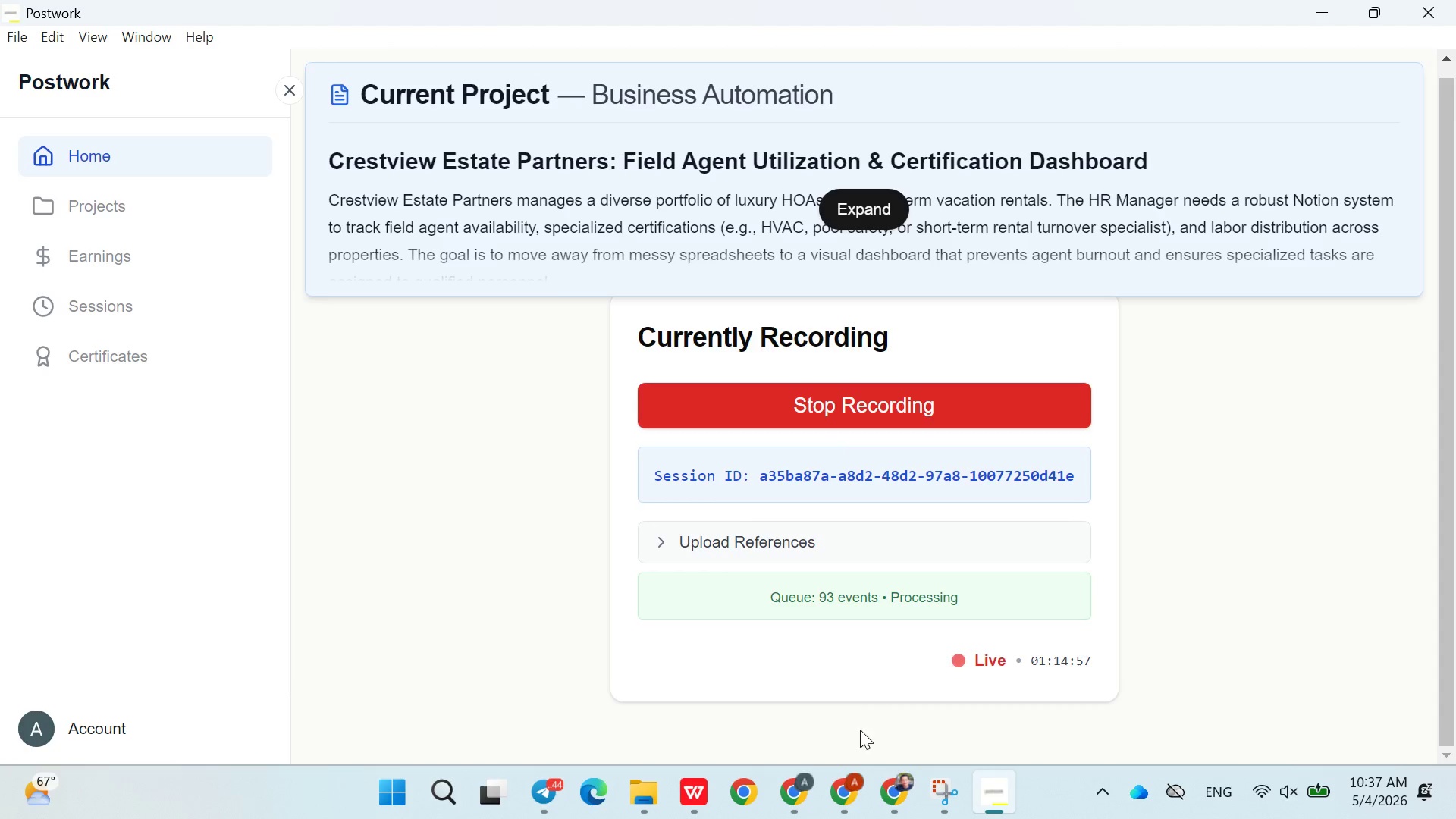 
left_click([851, 783])
 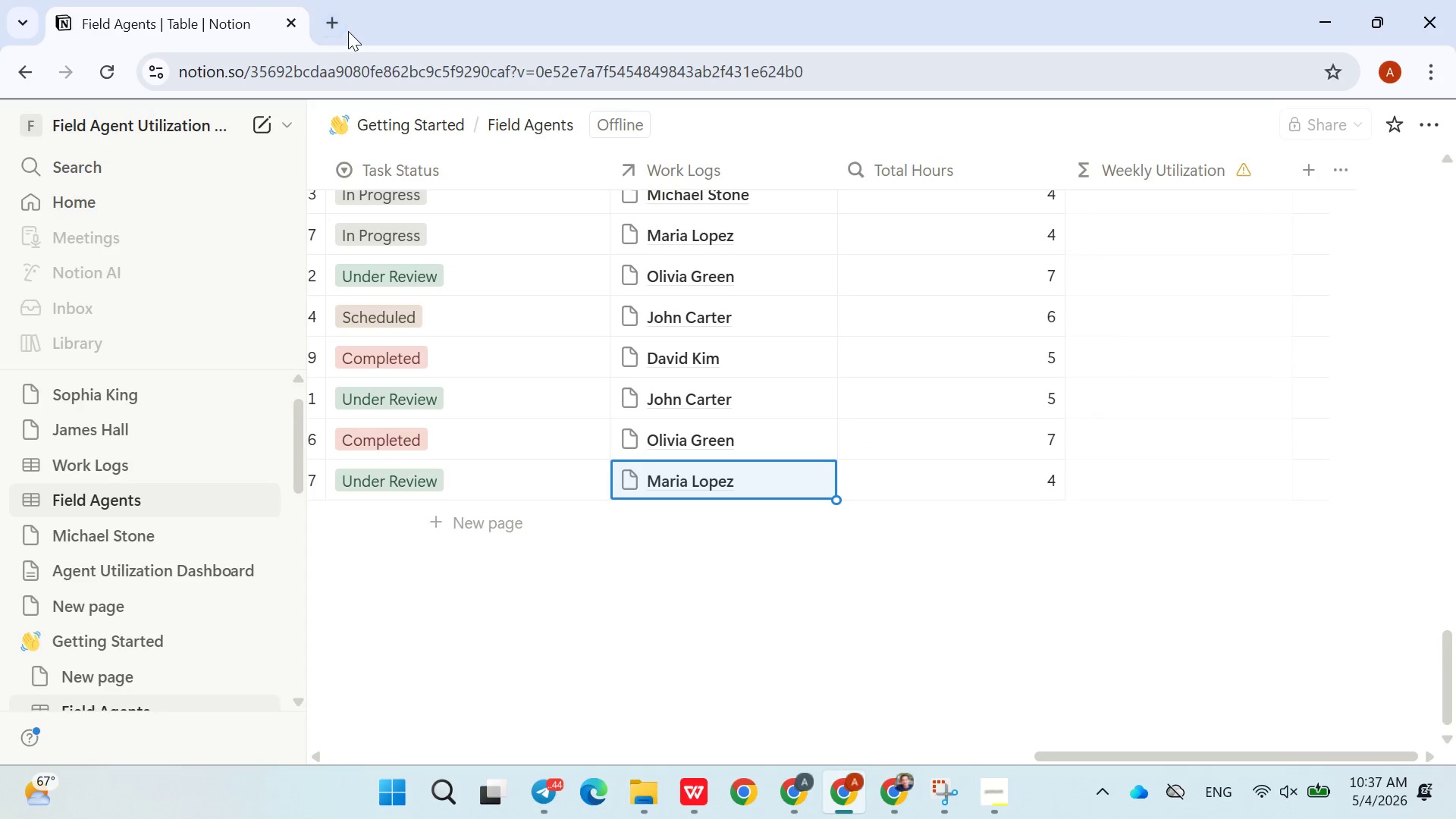 
left_click([327, 17])
 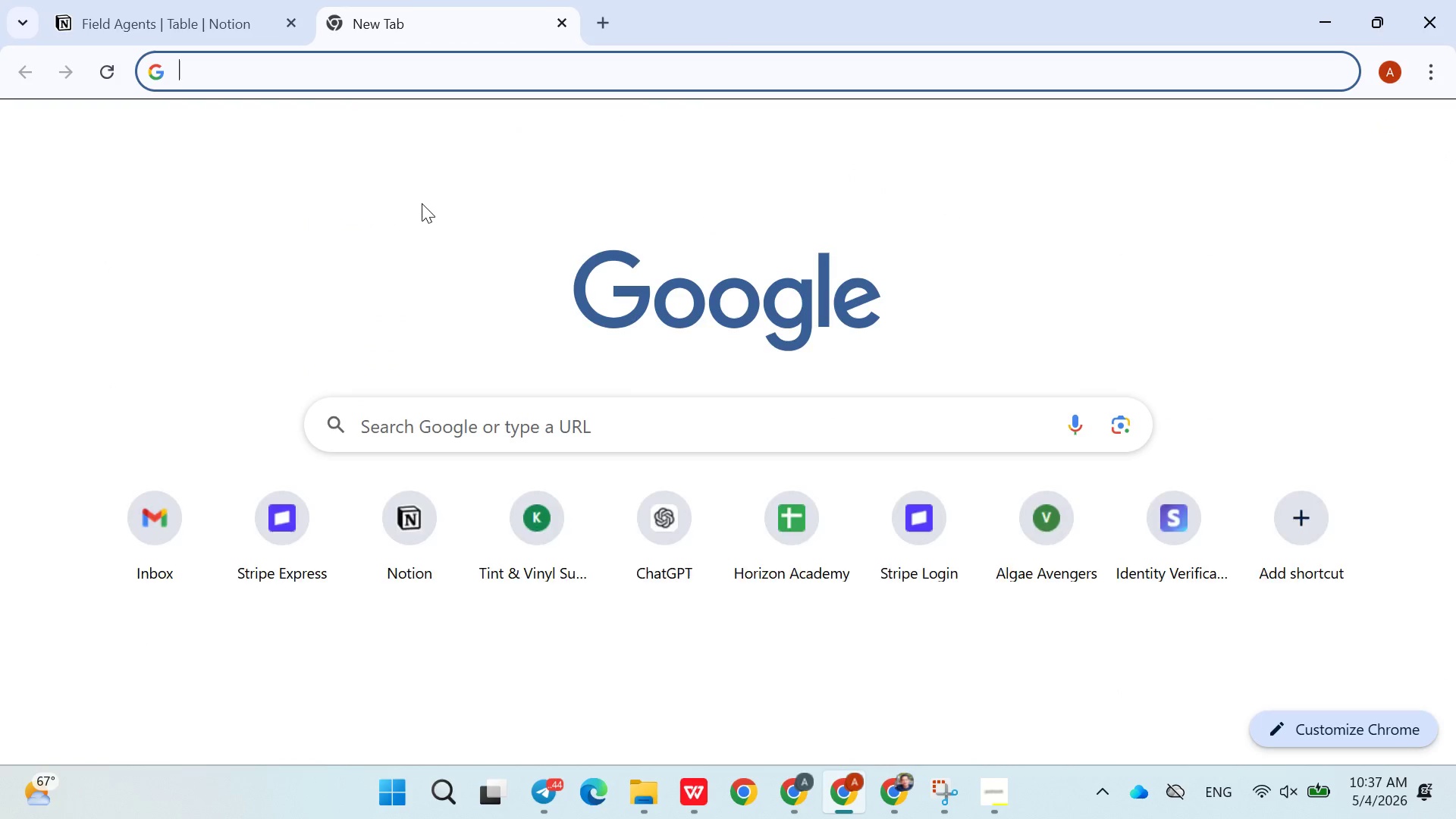 
type(notio)
 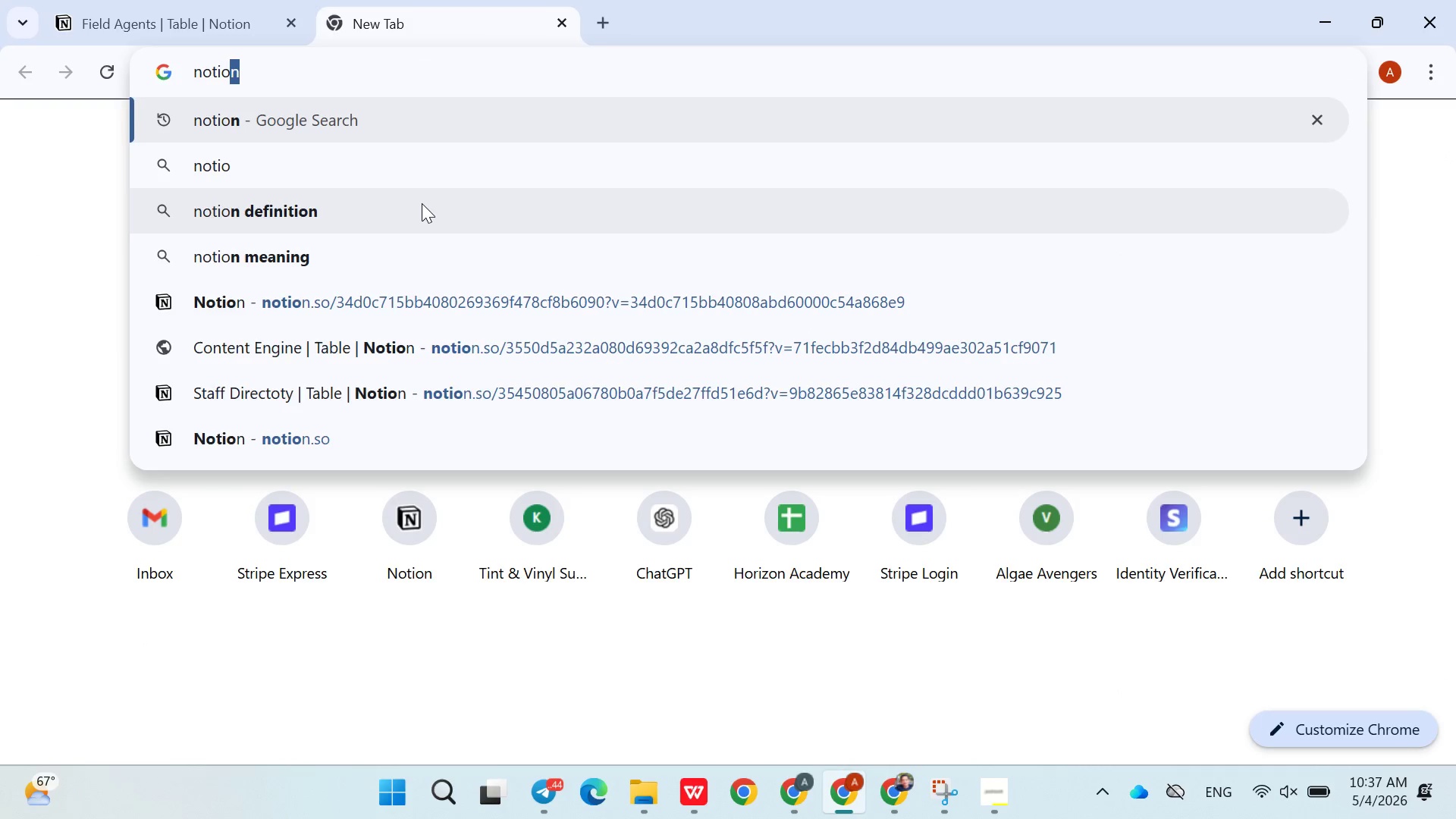 
key(Enter)
 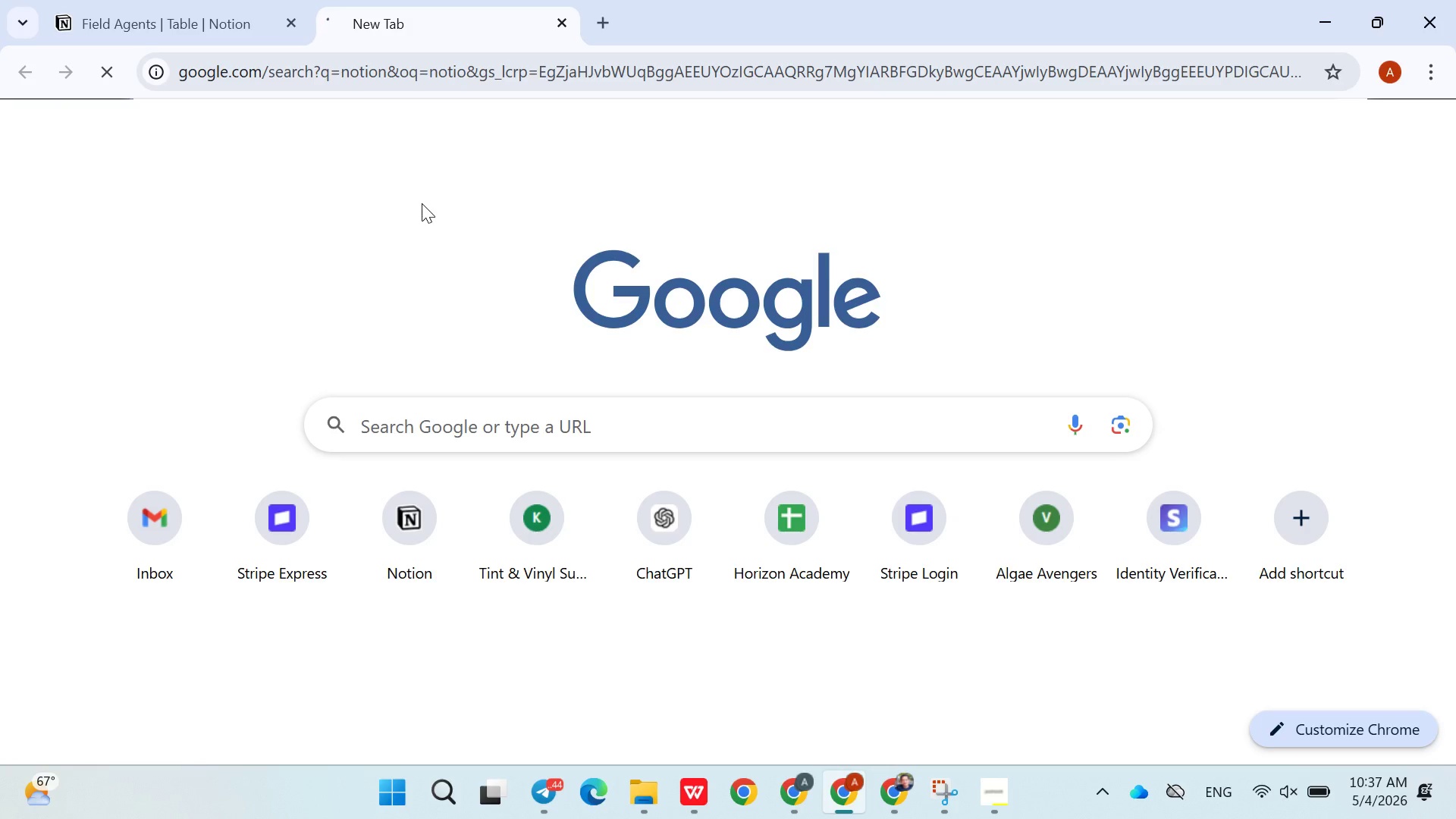 
wait(9.06)
 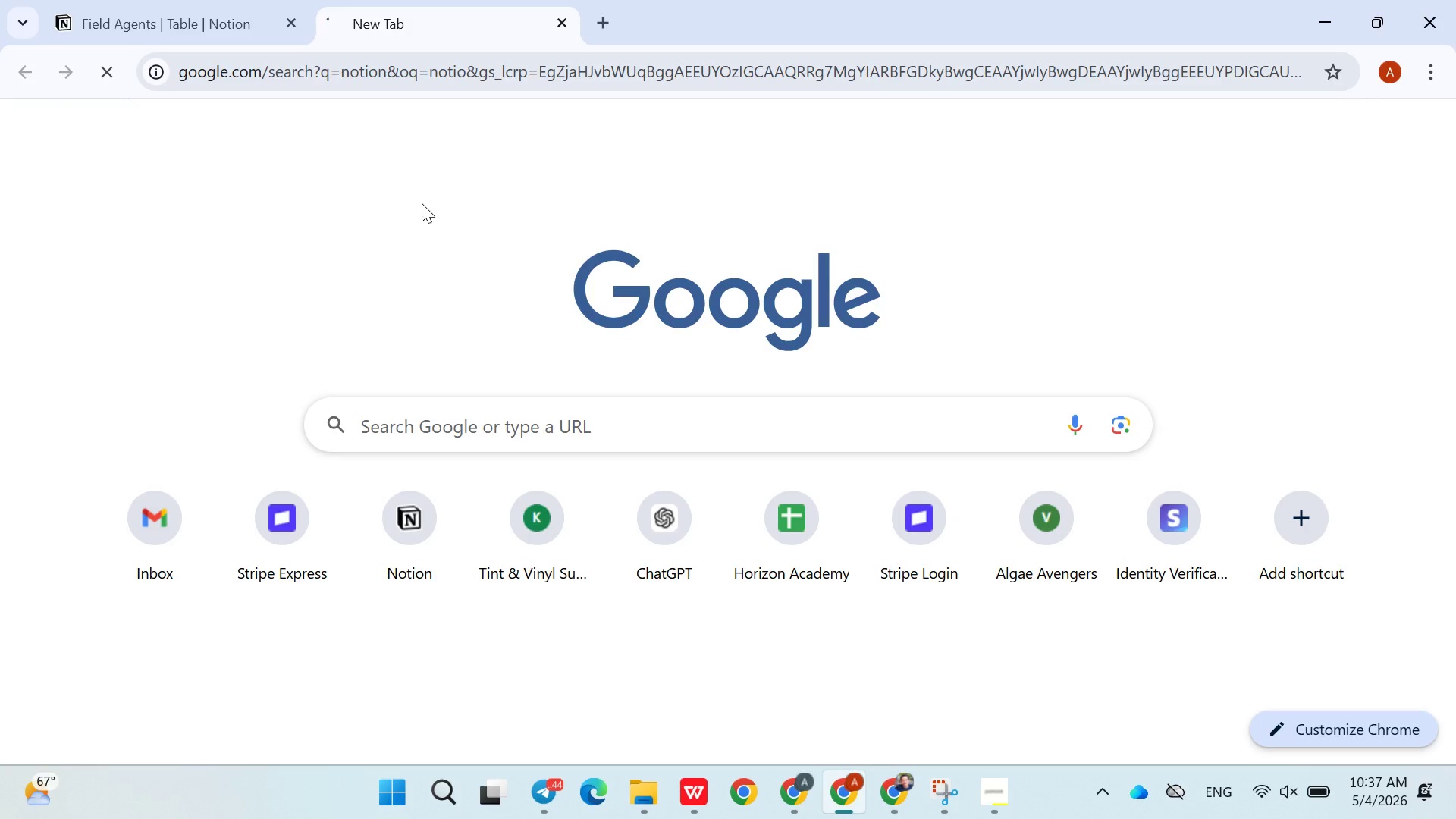 
left_click([218, 14])
 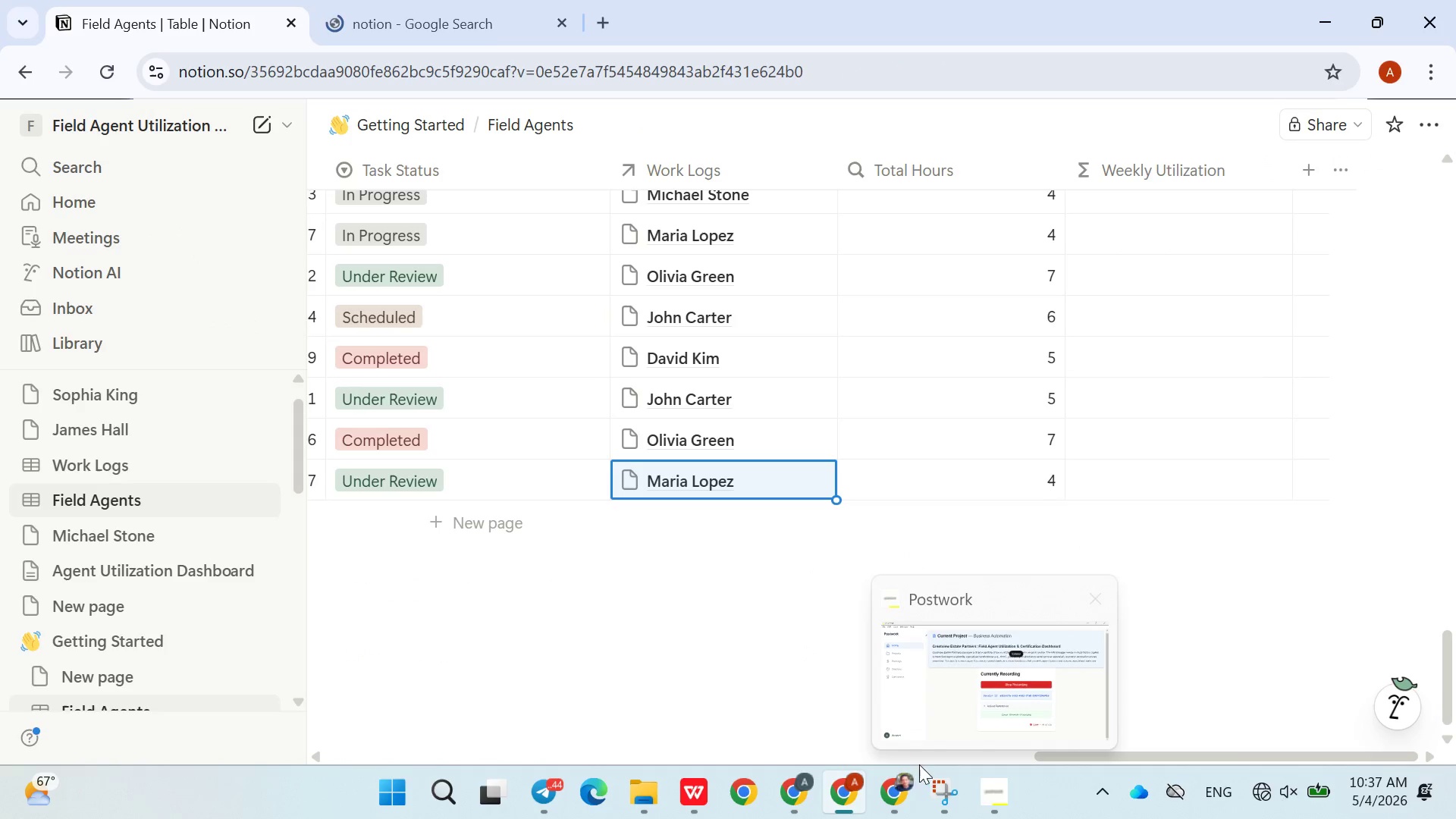 
left_click([993, 787])